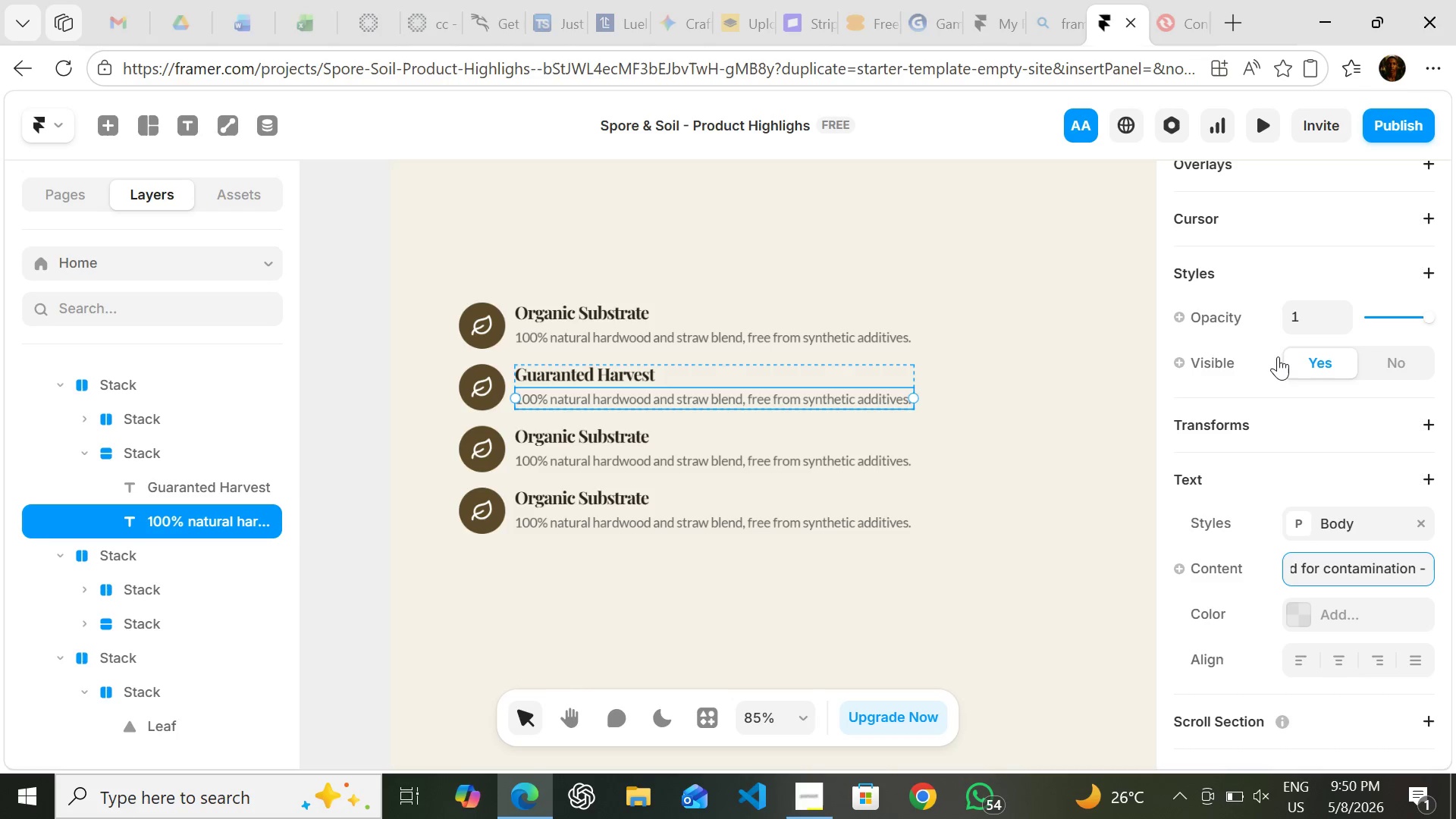 
key(Backspace)
 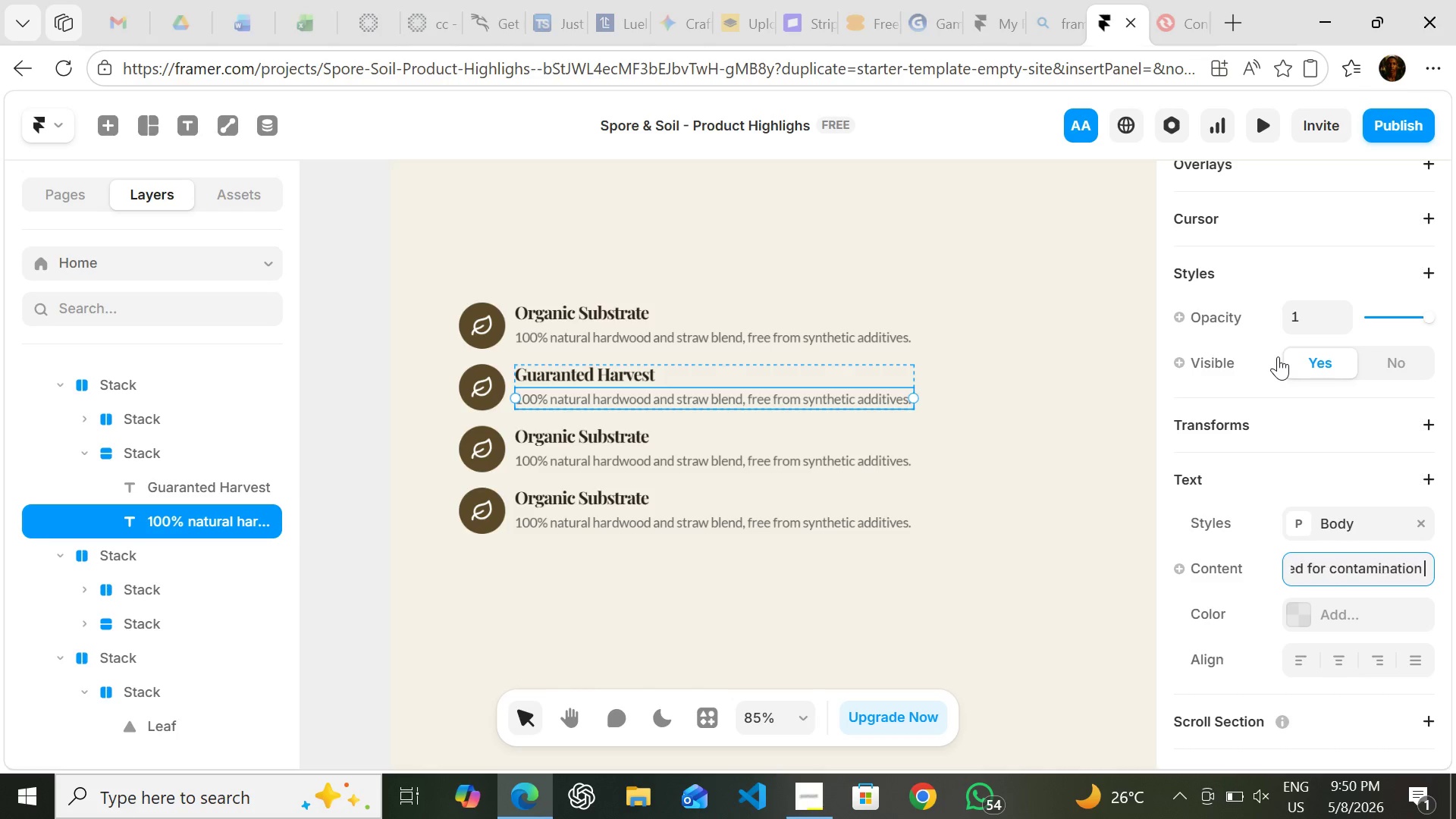 
key(Backspace)
 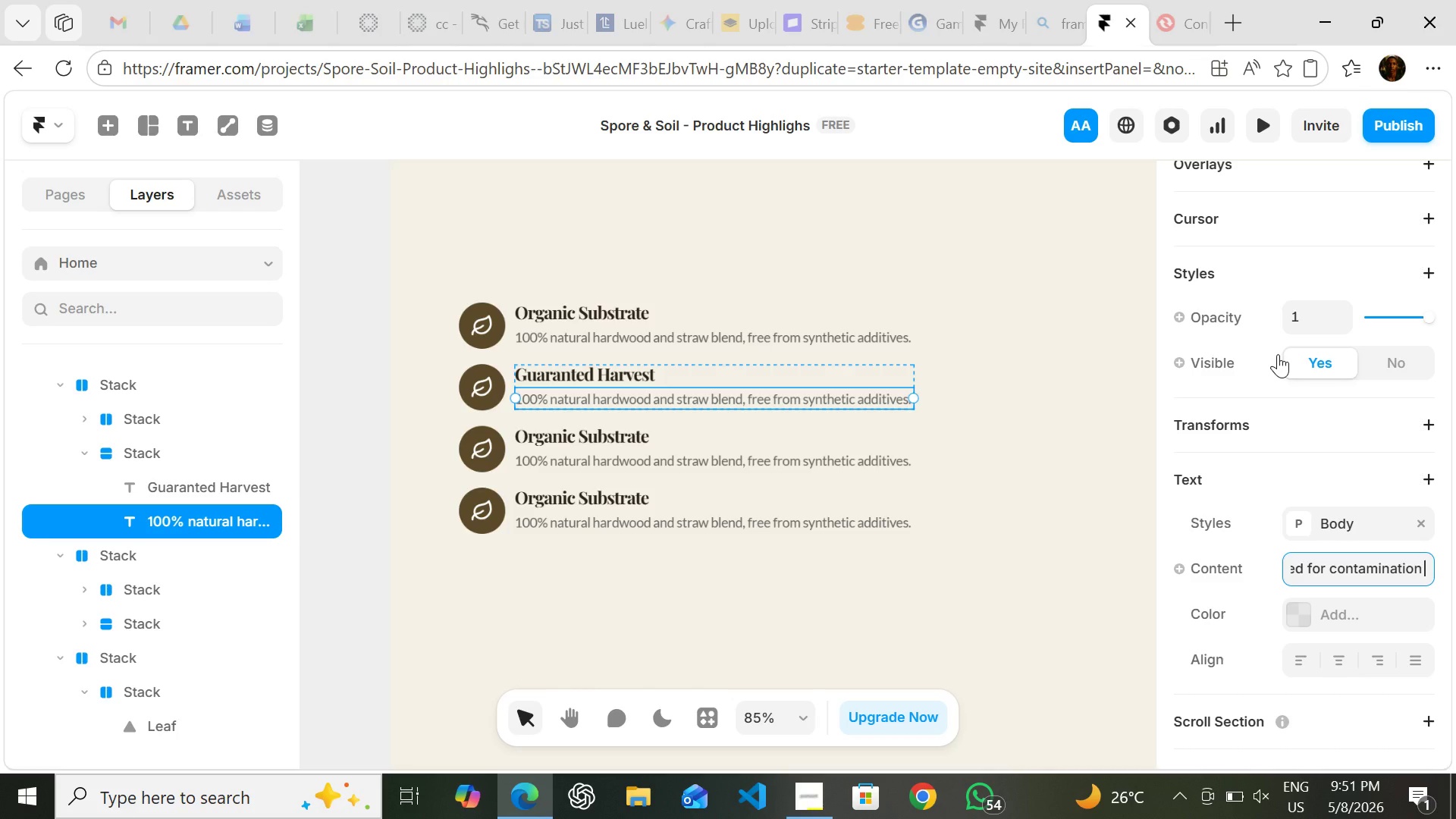 
wait(5.75)
 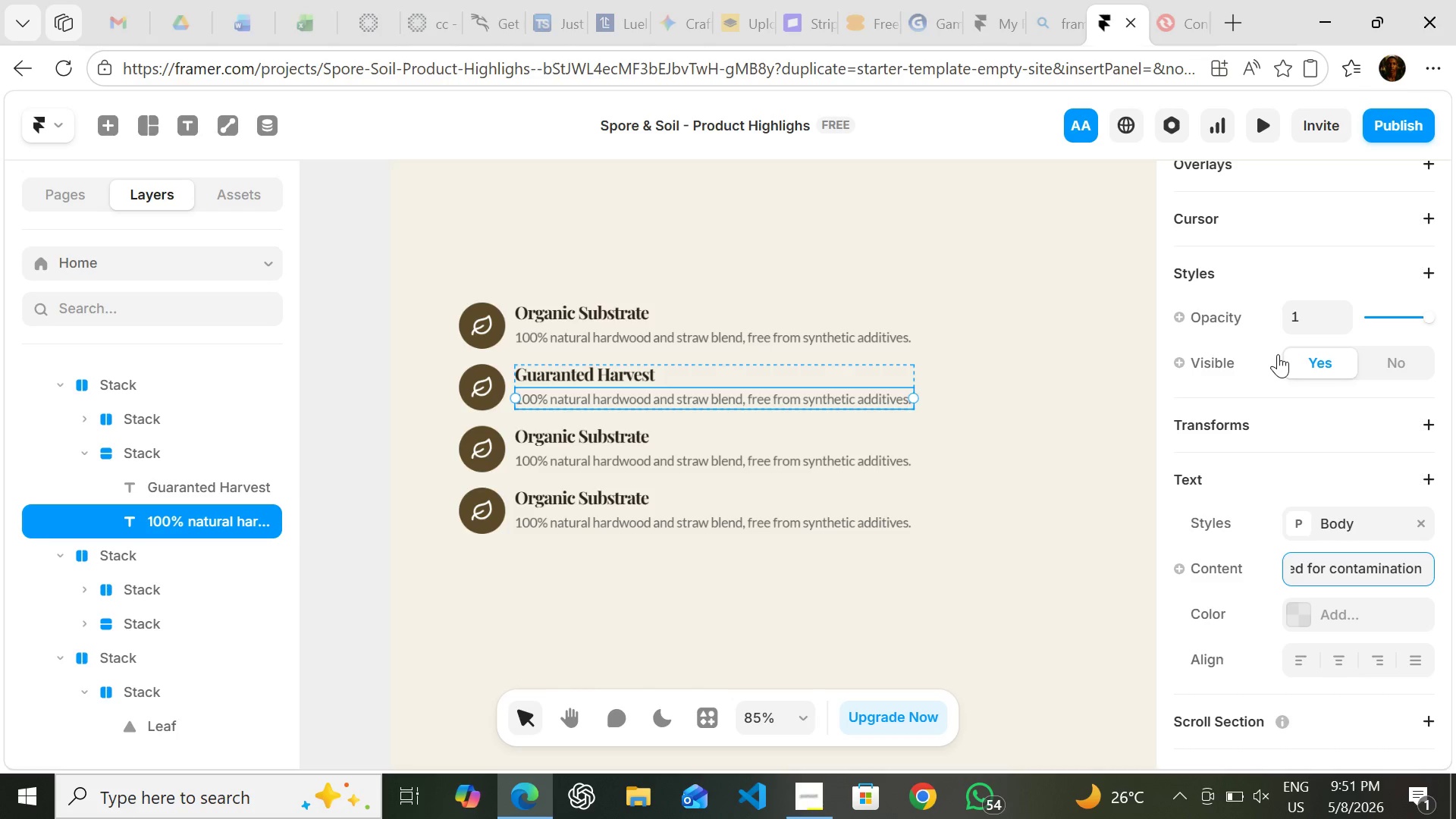 
key(Minus)
 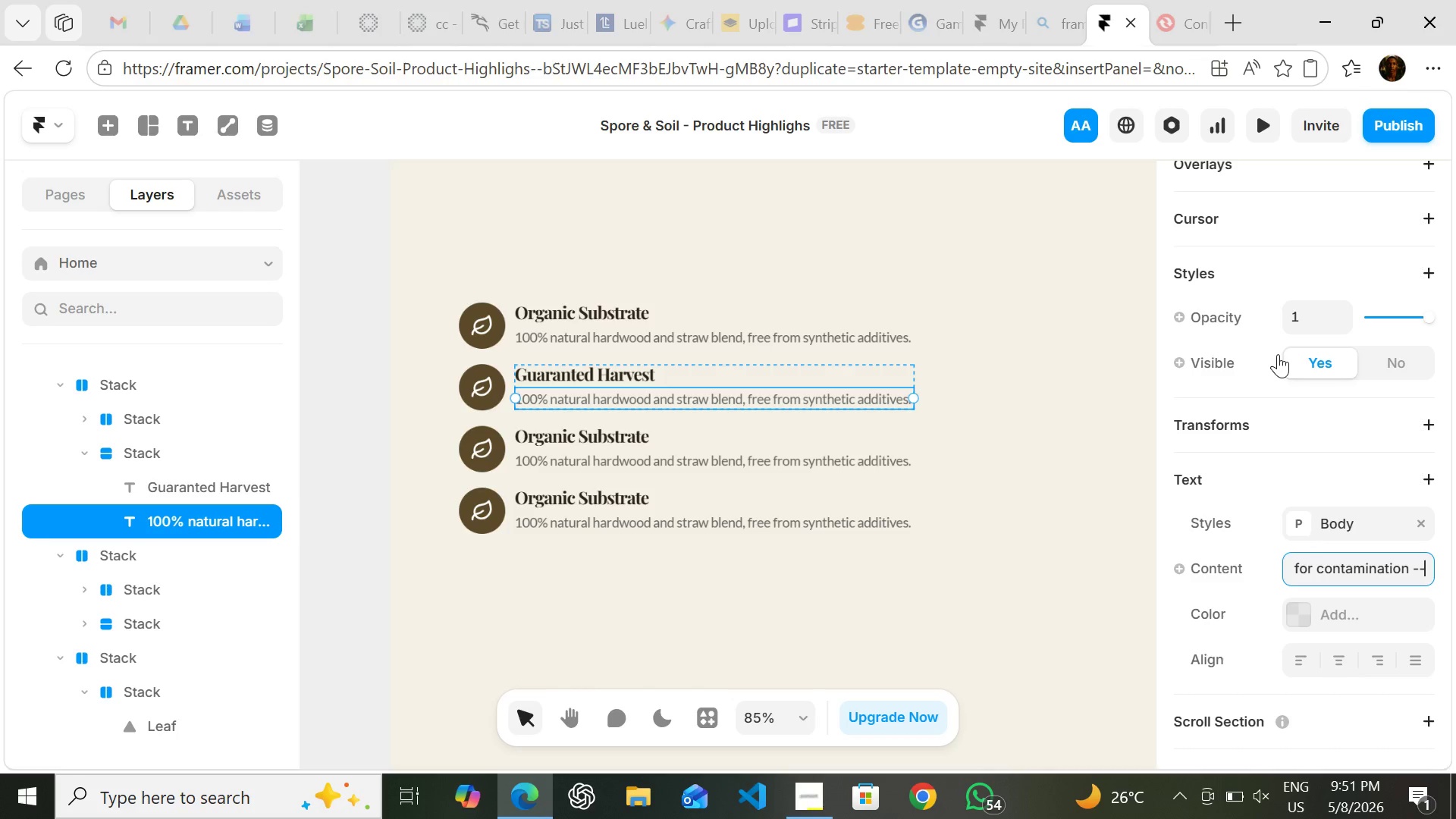 
key(Minus)
 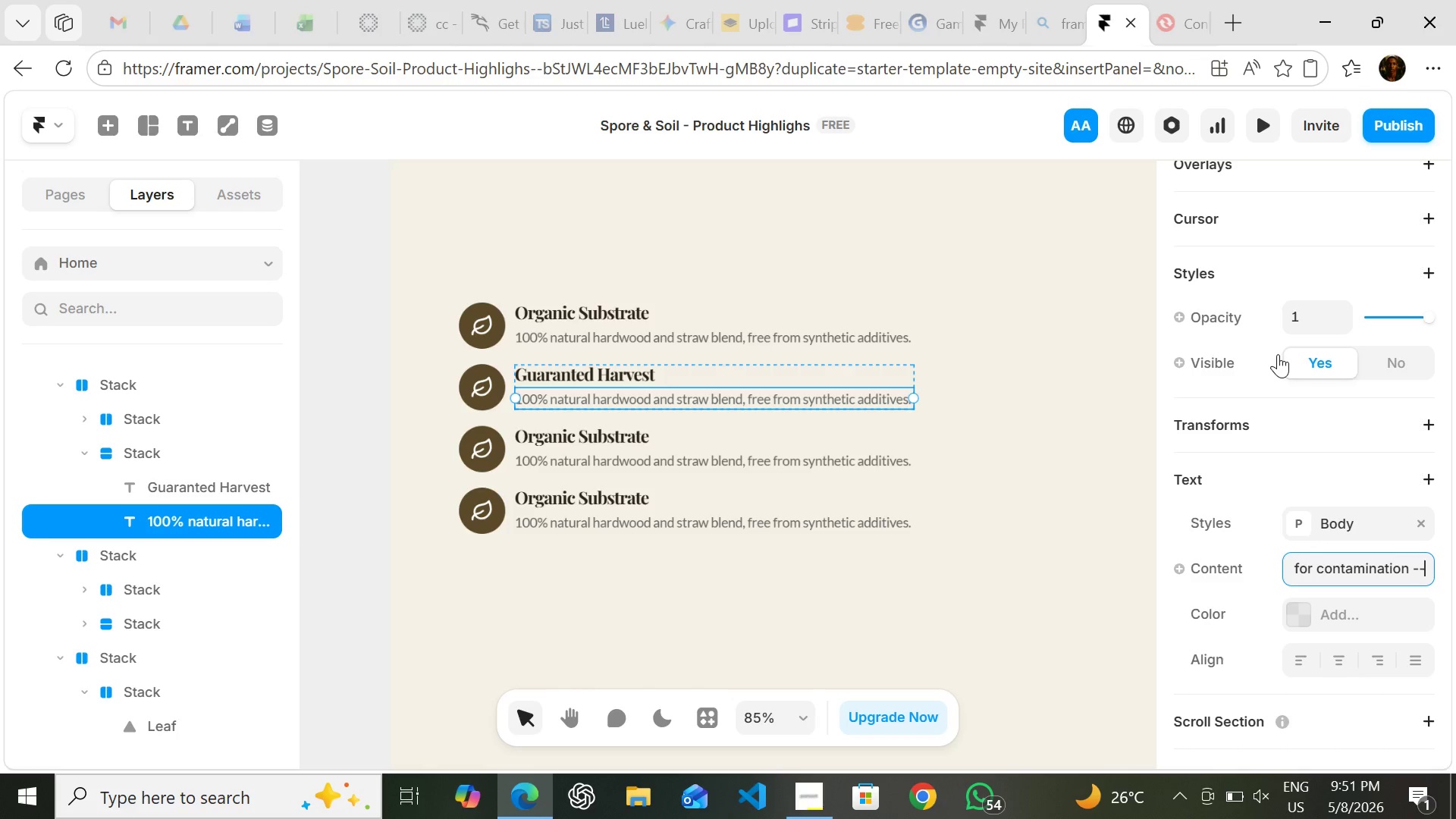 
key(Backspace)
 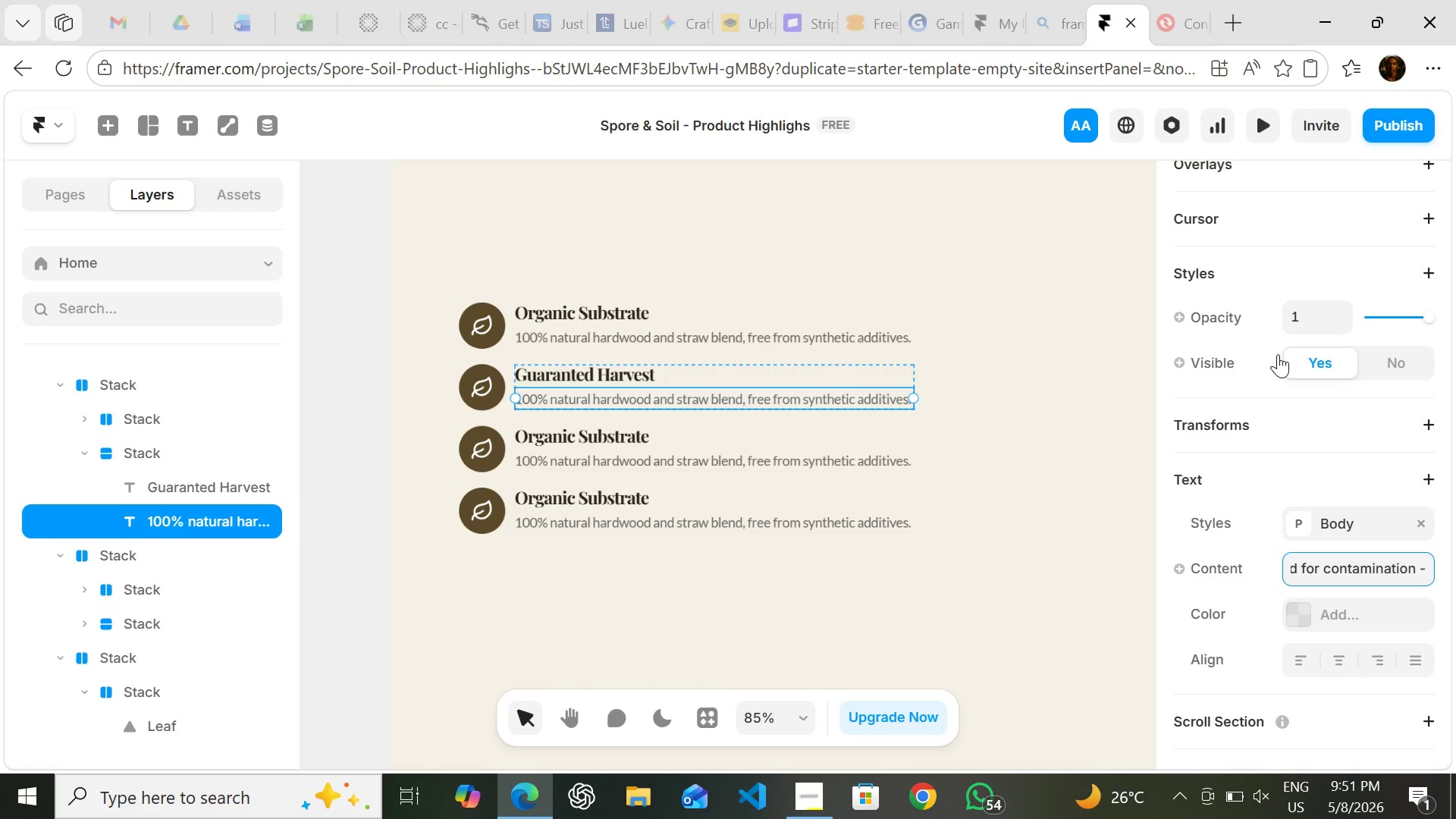 
key(Space)
 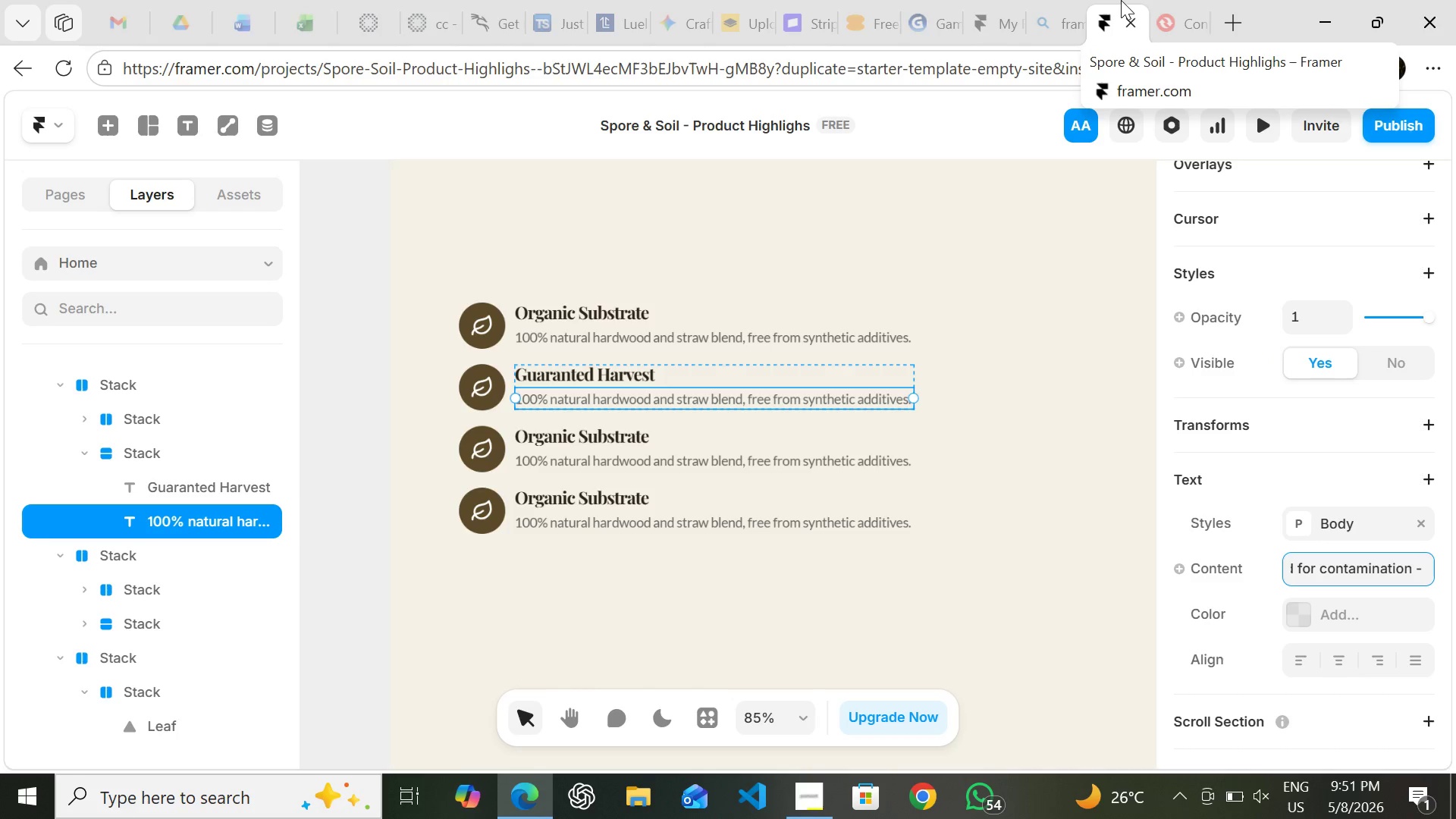 
wait(7.66)
 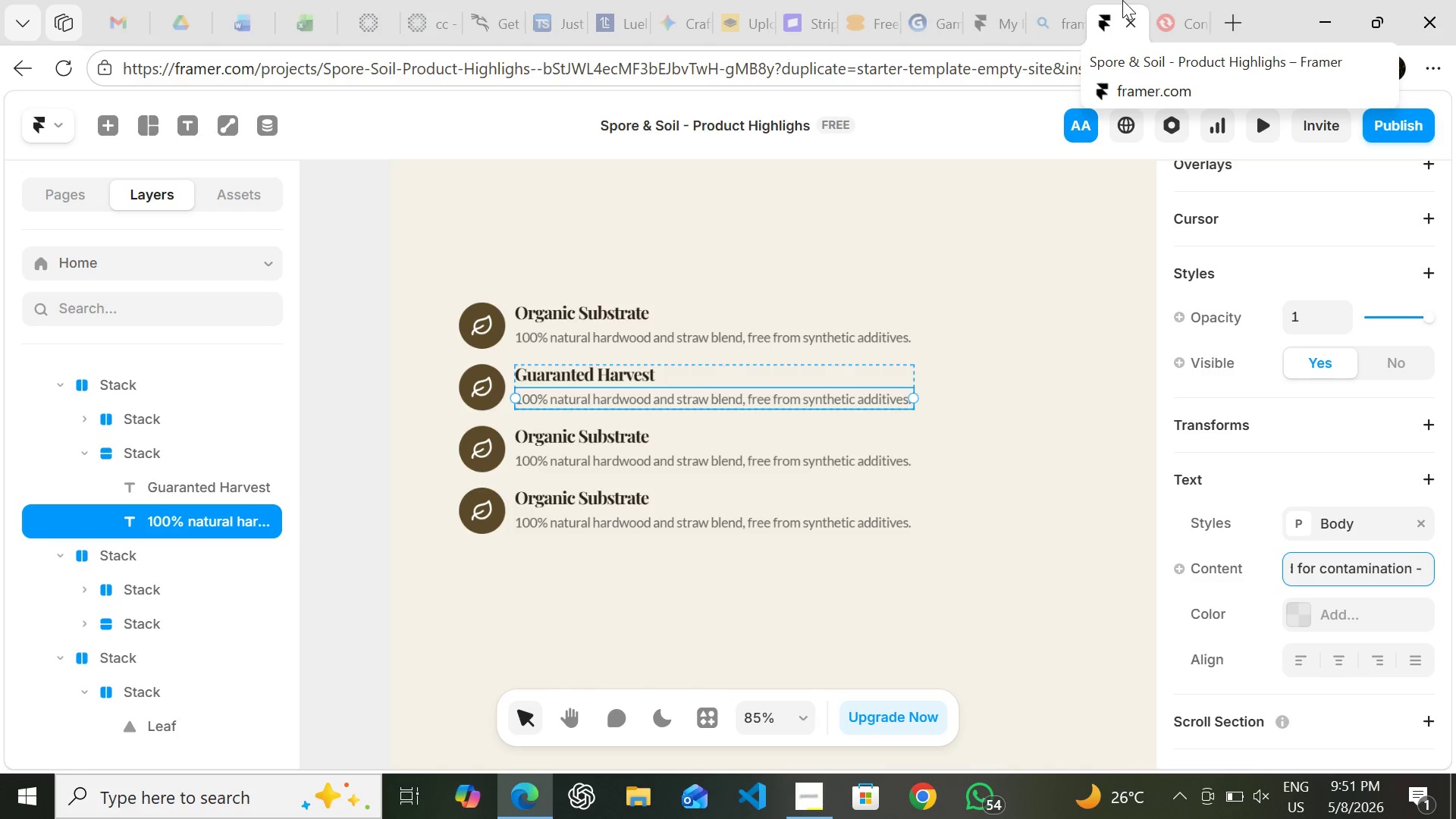 
type(our first )
 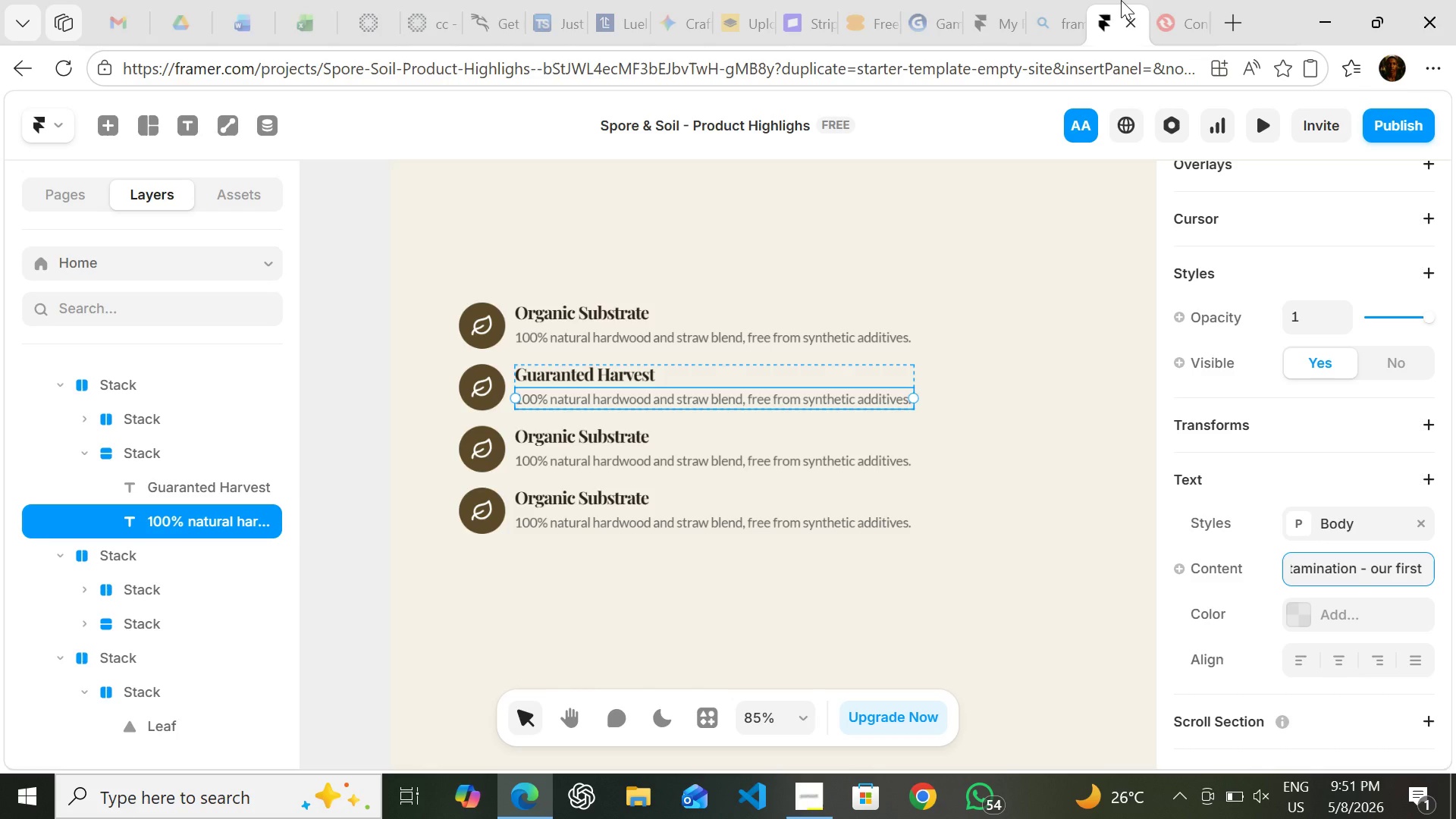 
key(ArrowLeft)
 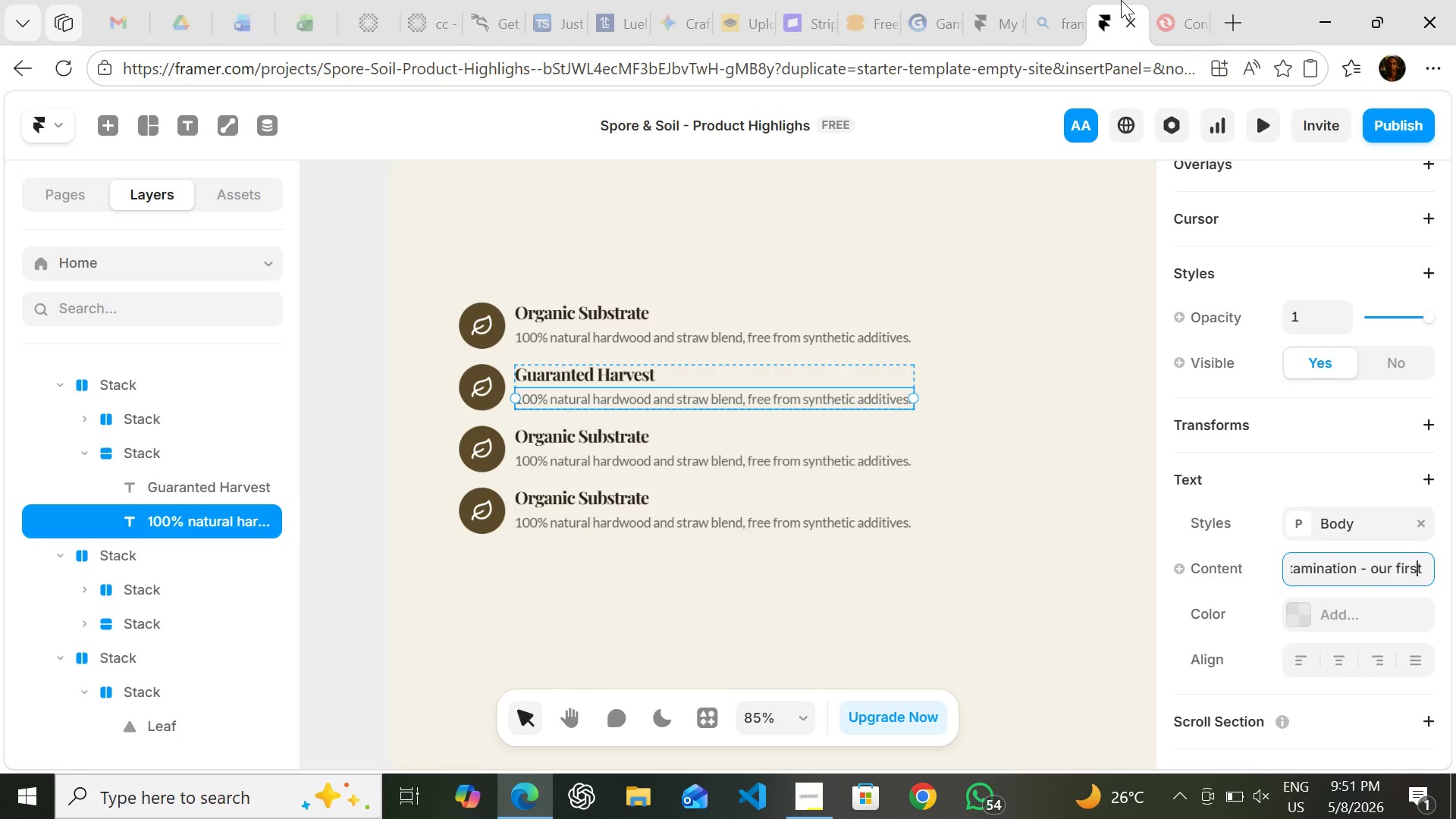 
key(ArrowLeft)
 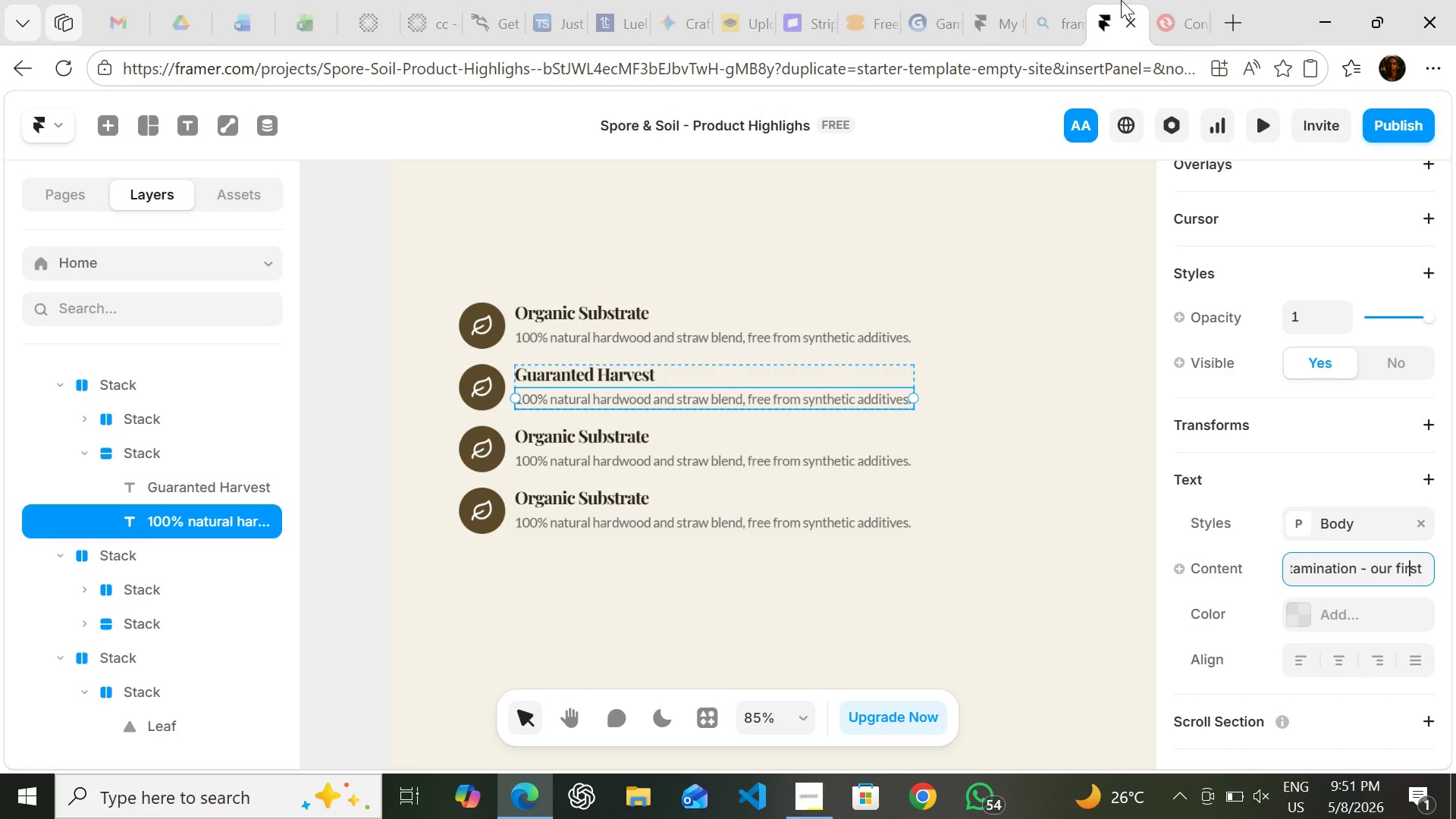 
key(ArrowLeft)
 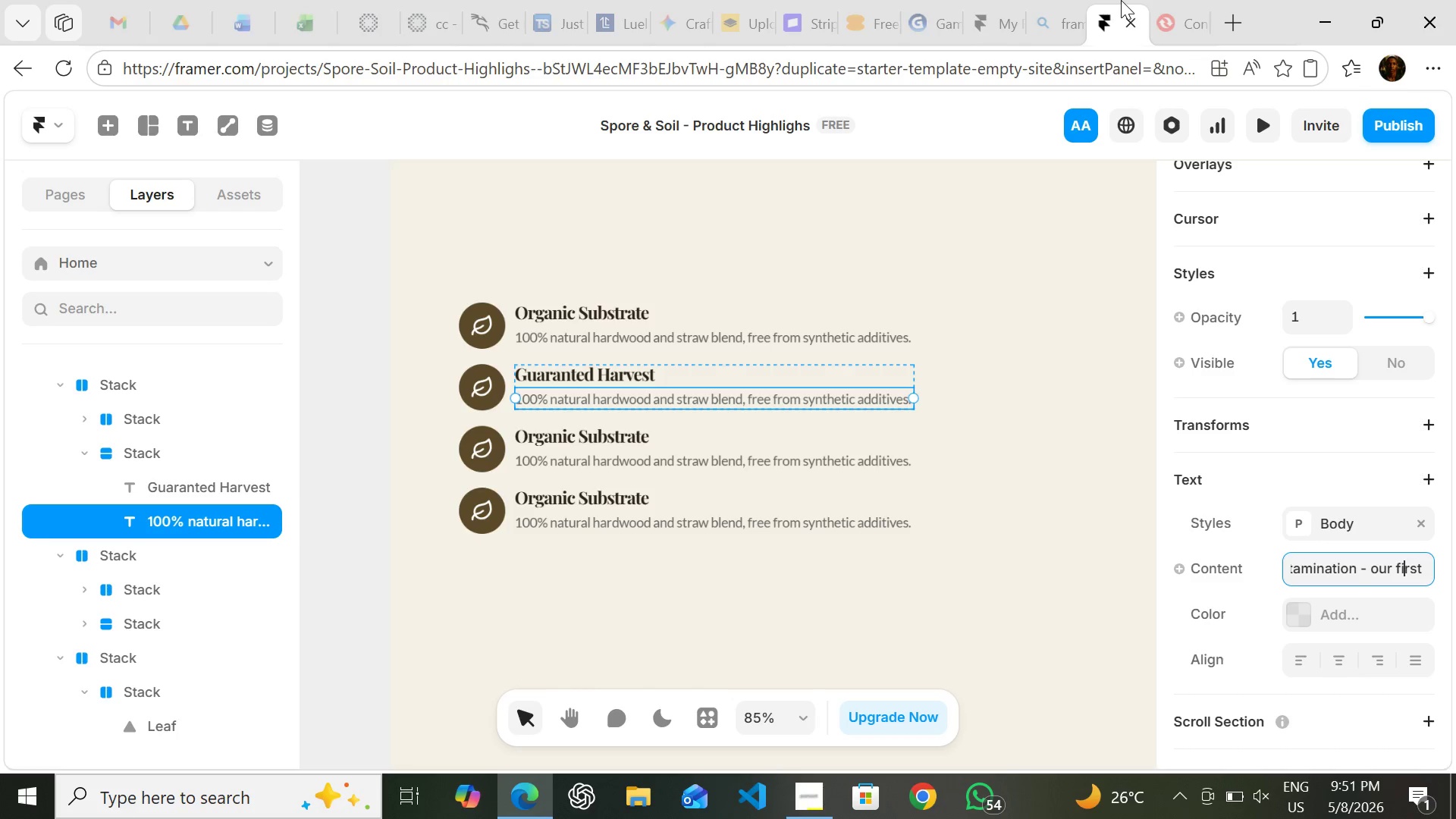 
hold_key(key=ArrowLeft, duration=0.67)
 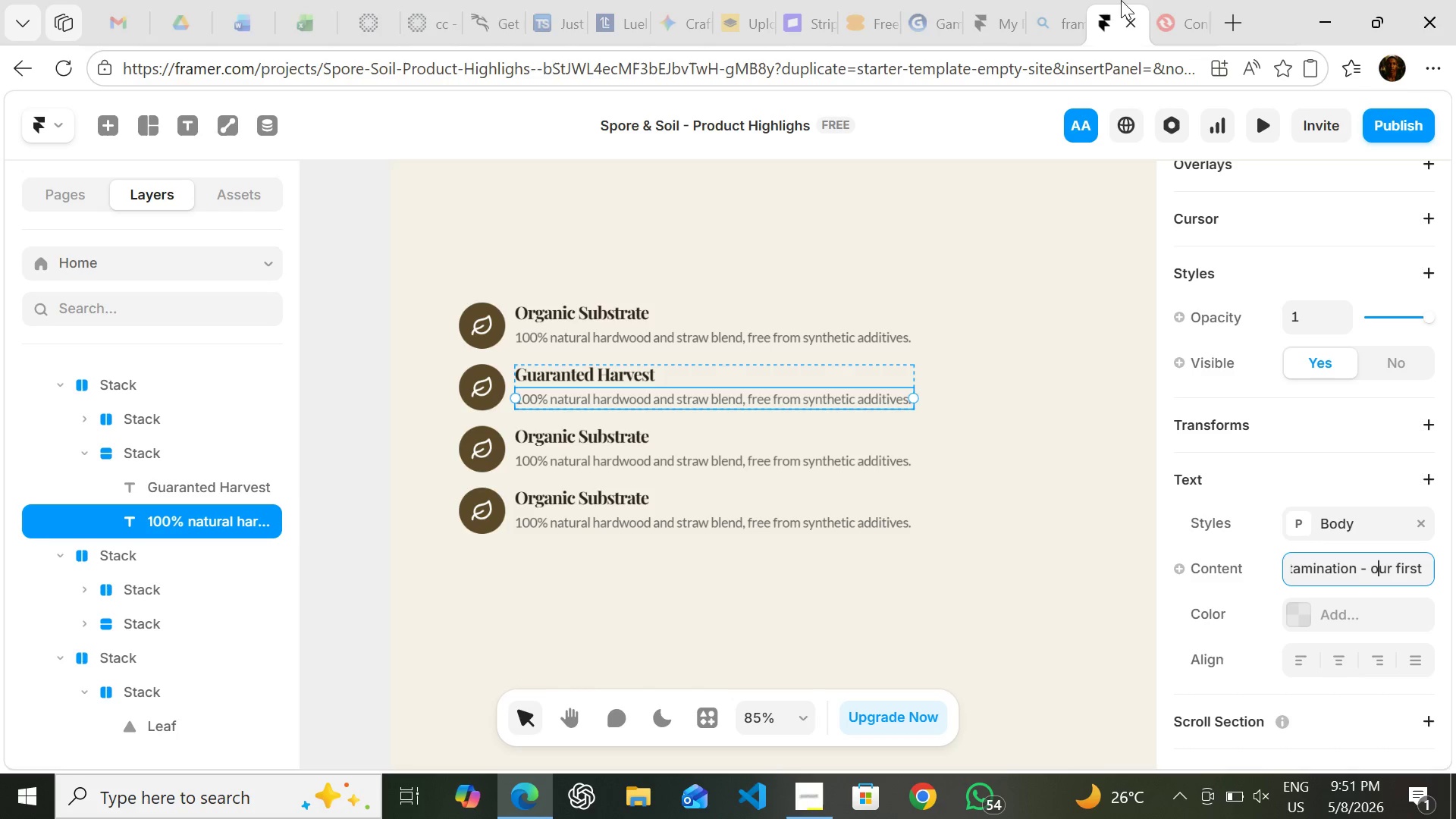 
key(ArrowLeft)
 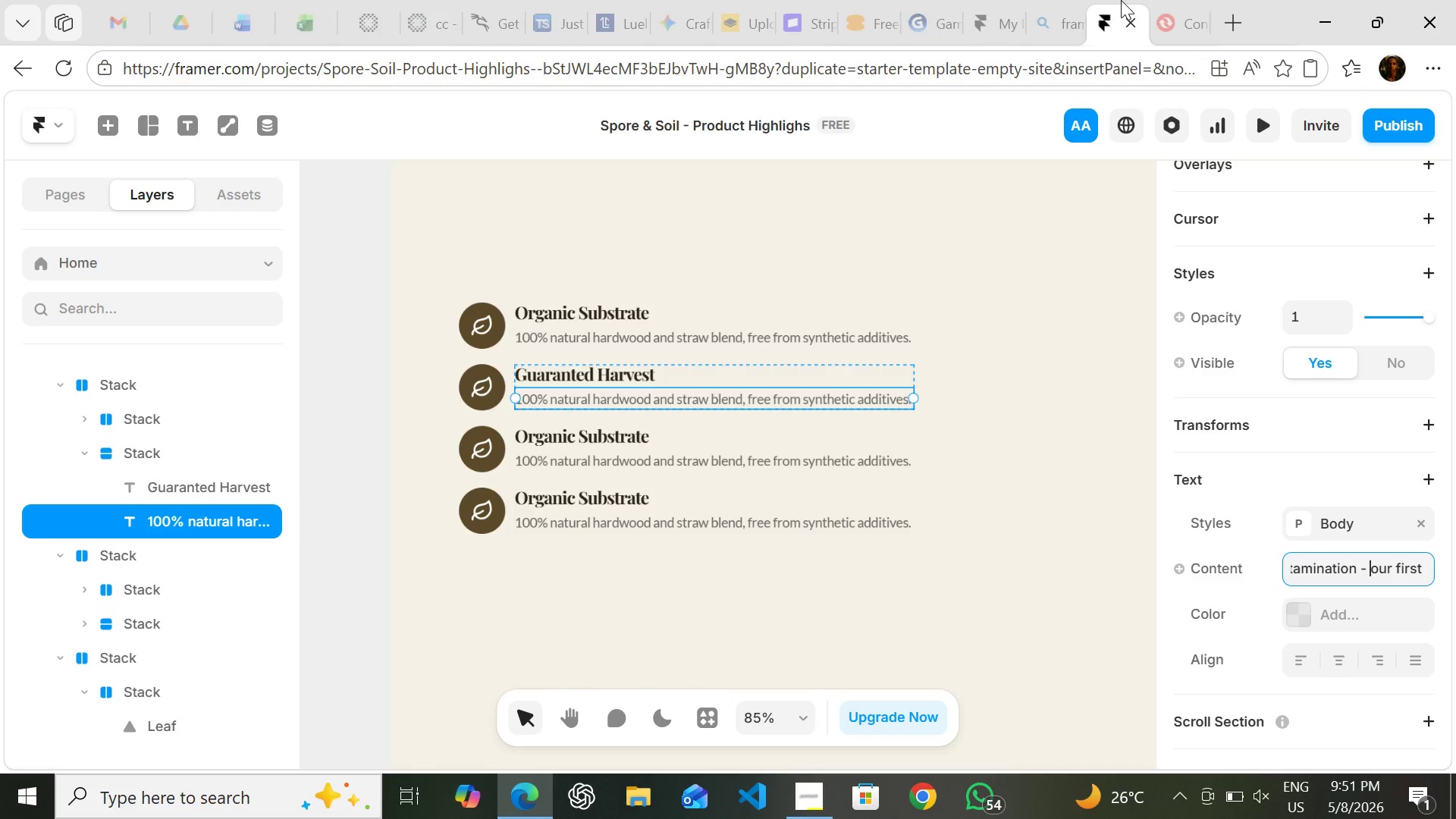 
key(ArrowLeft)
 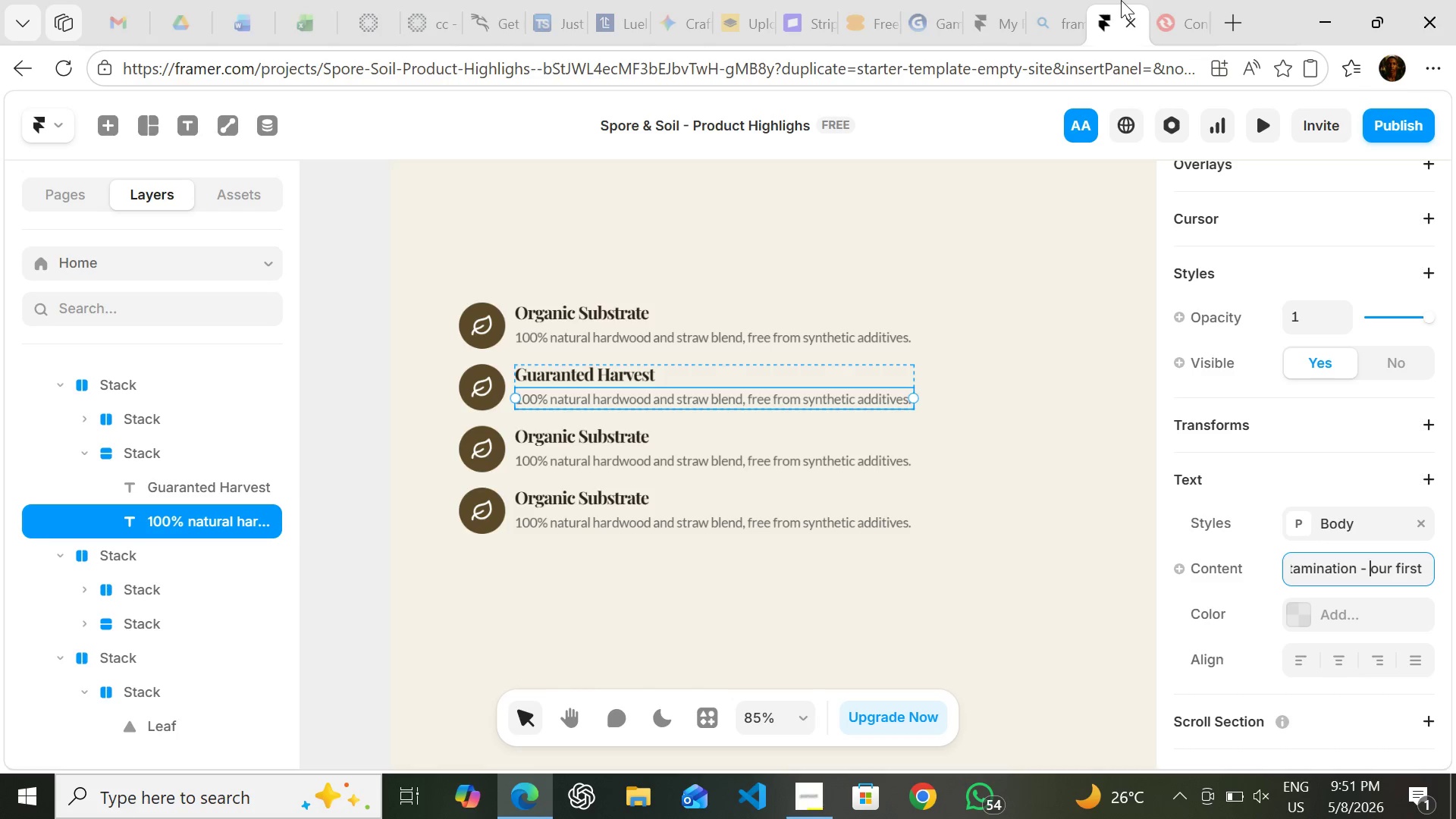 
key(Y)
 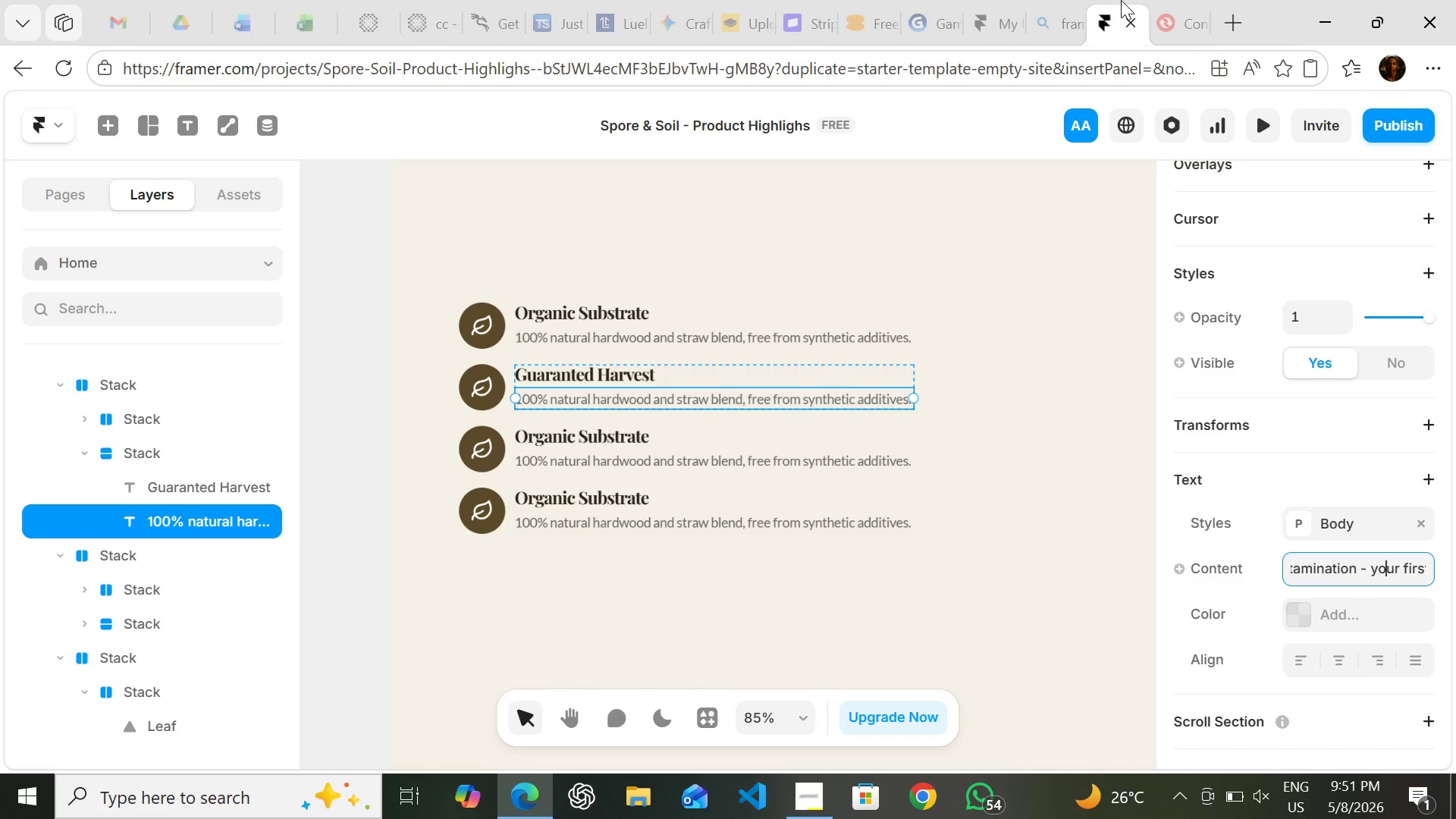 
hold_key(key=ArrowRight, duration=1.06)
 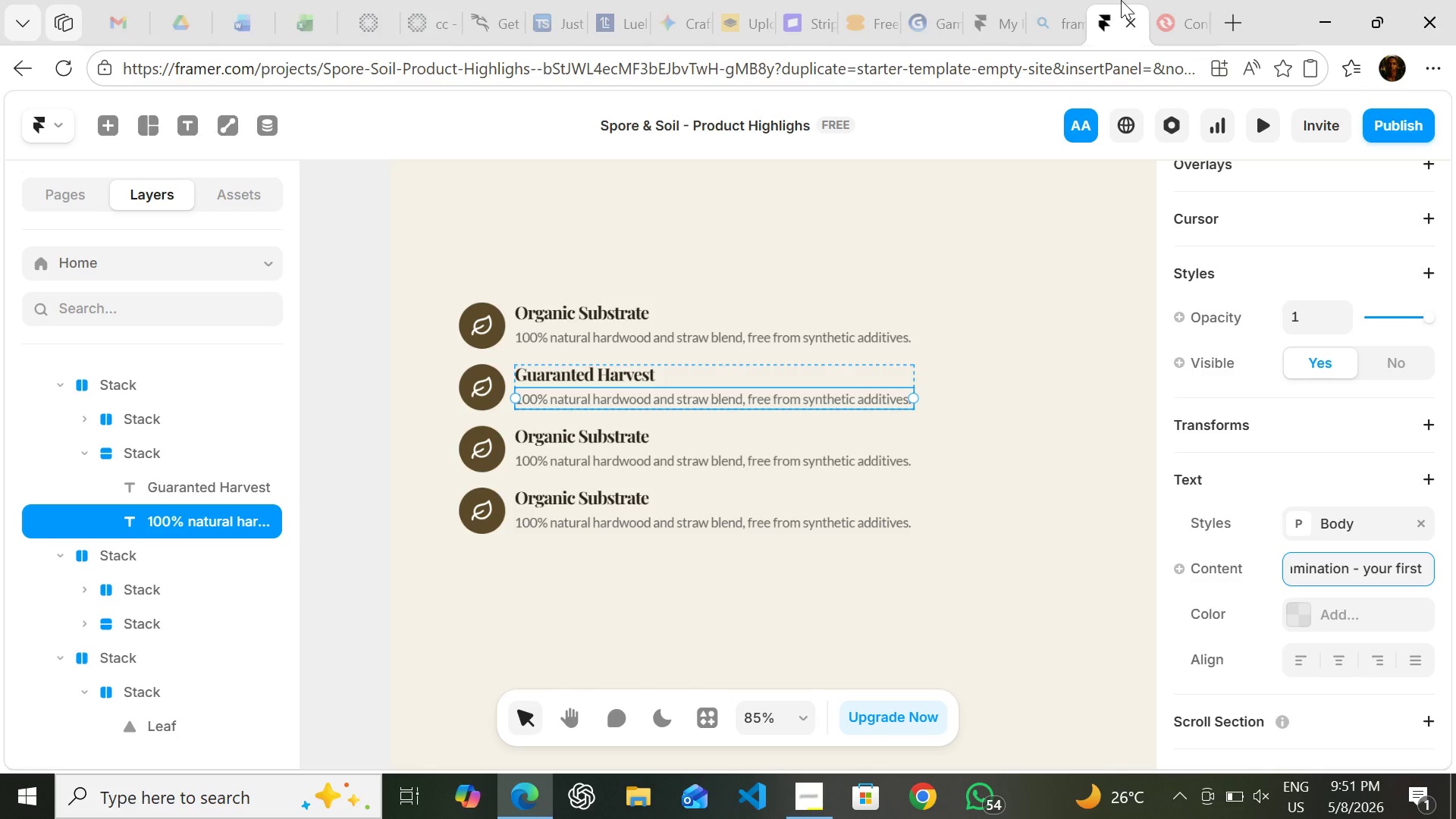 
wait(6.33)
 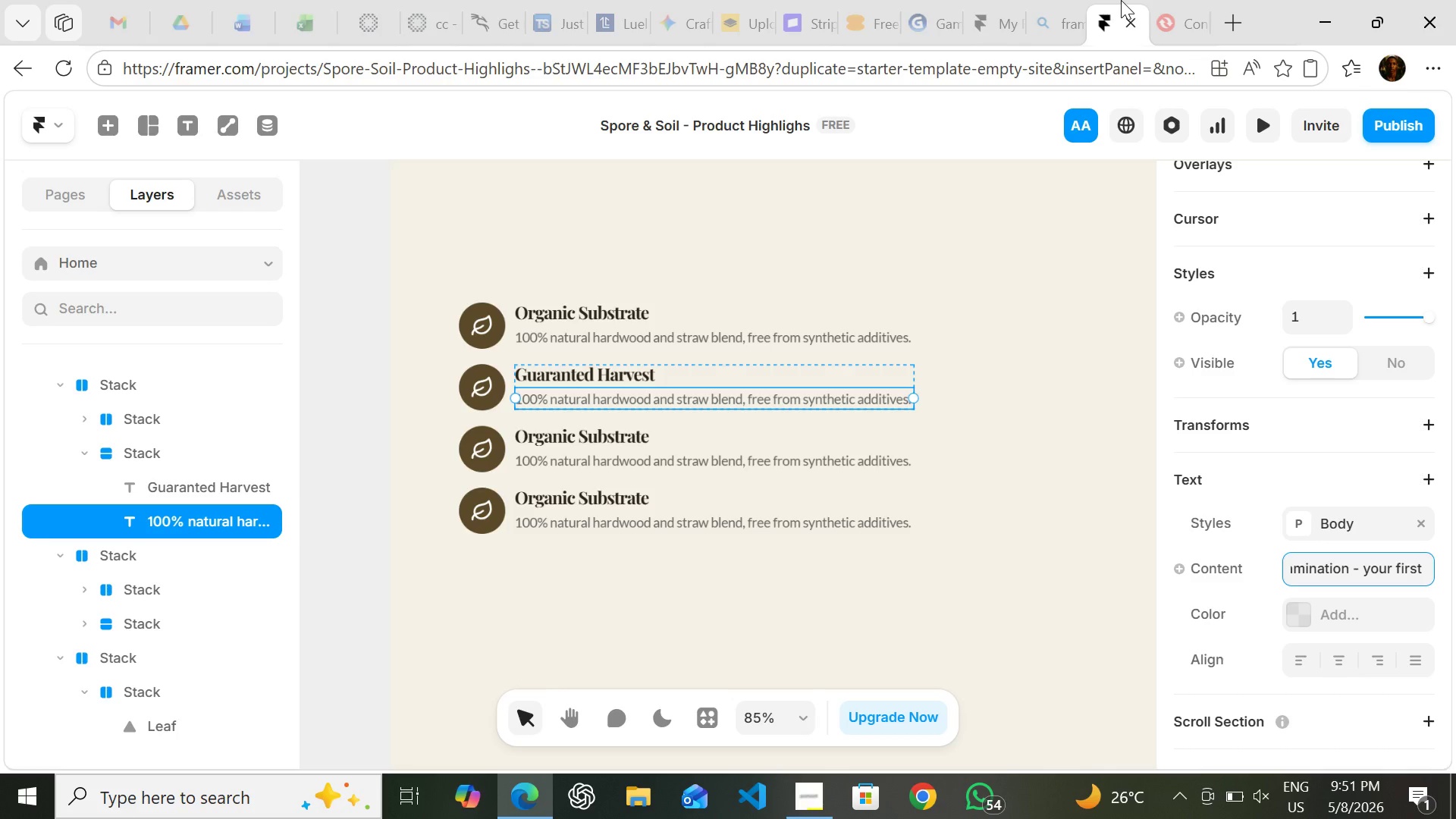 
type(flush is )
 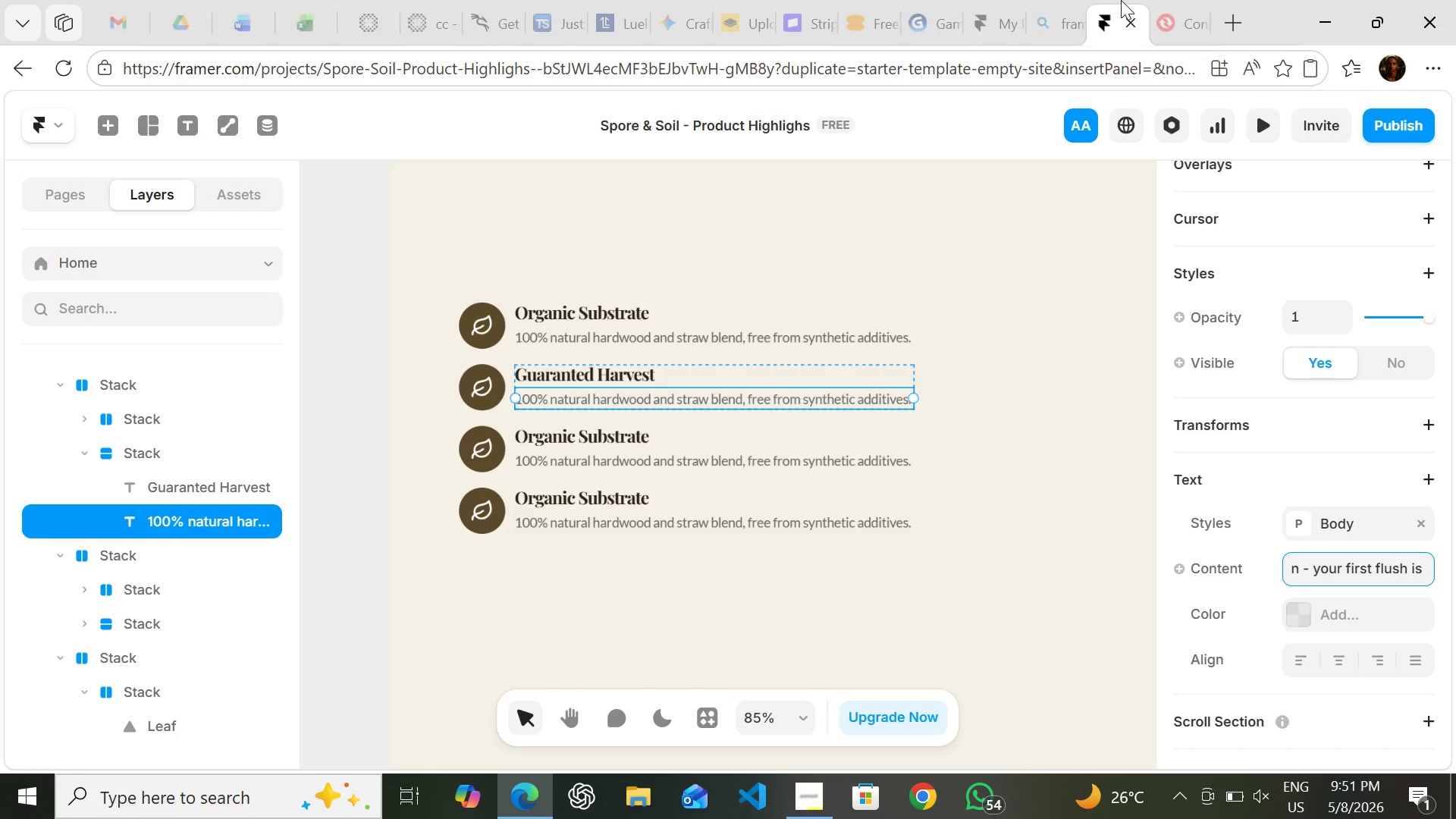 
type(guaranted)
 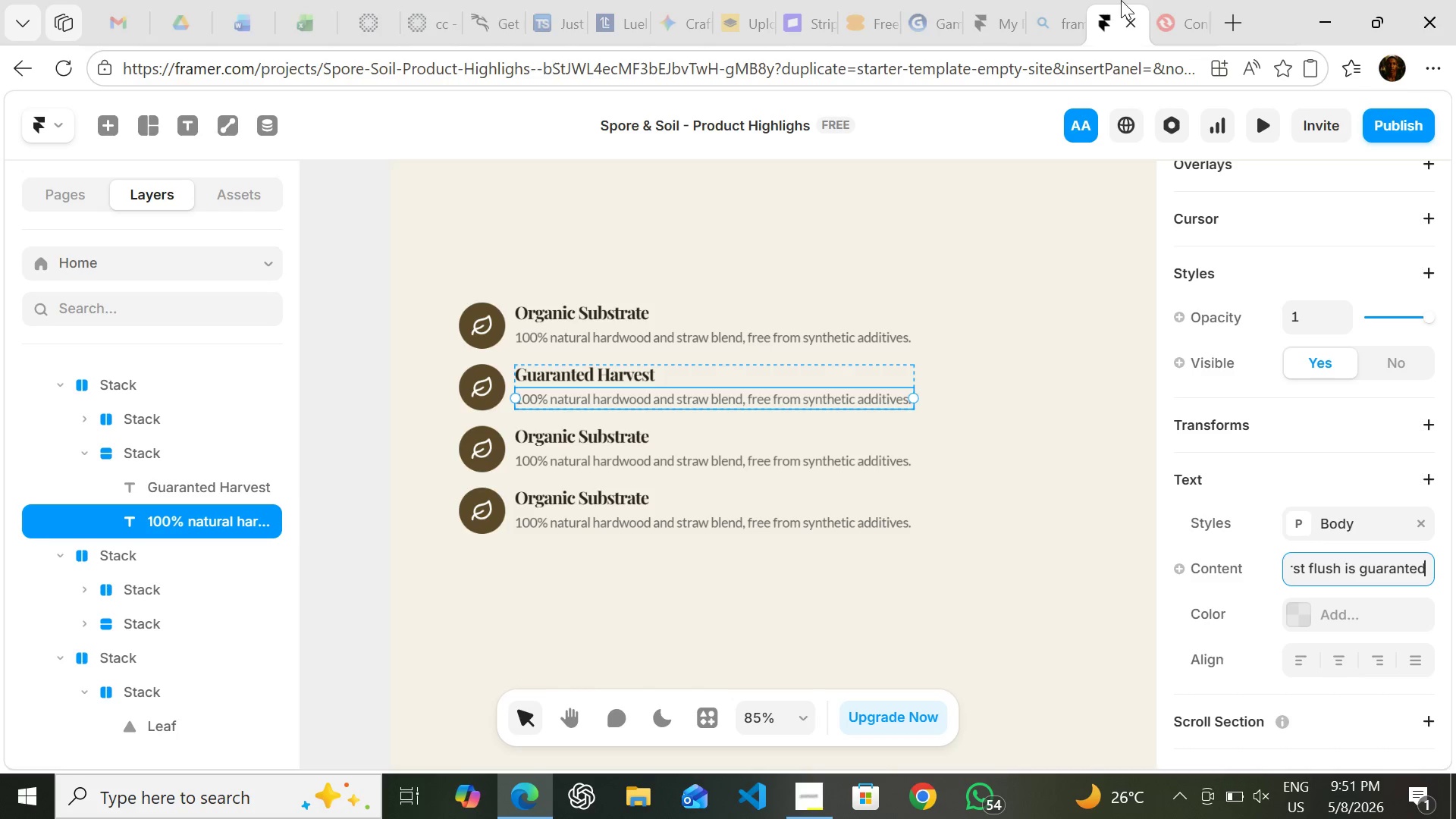 
key(Enter)
 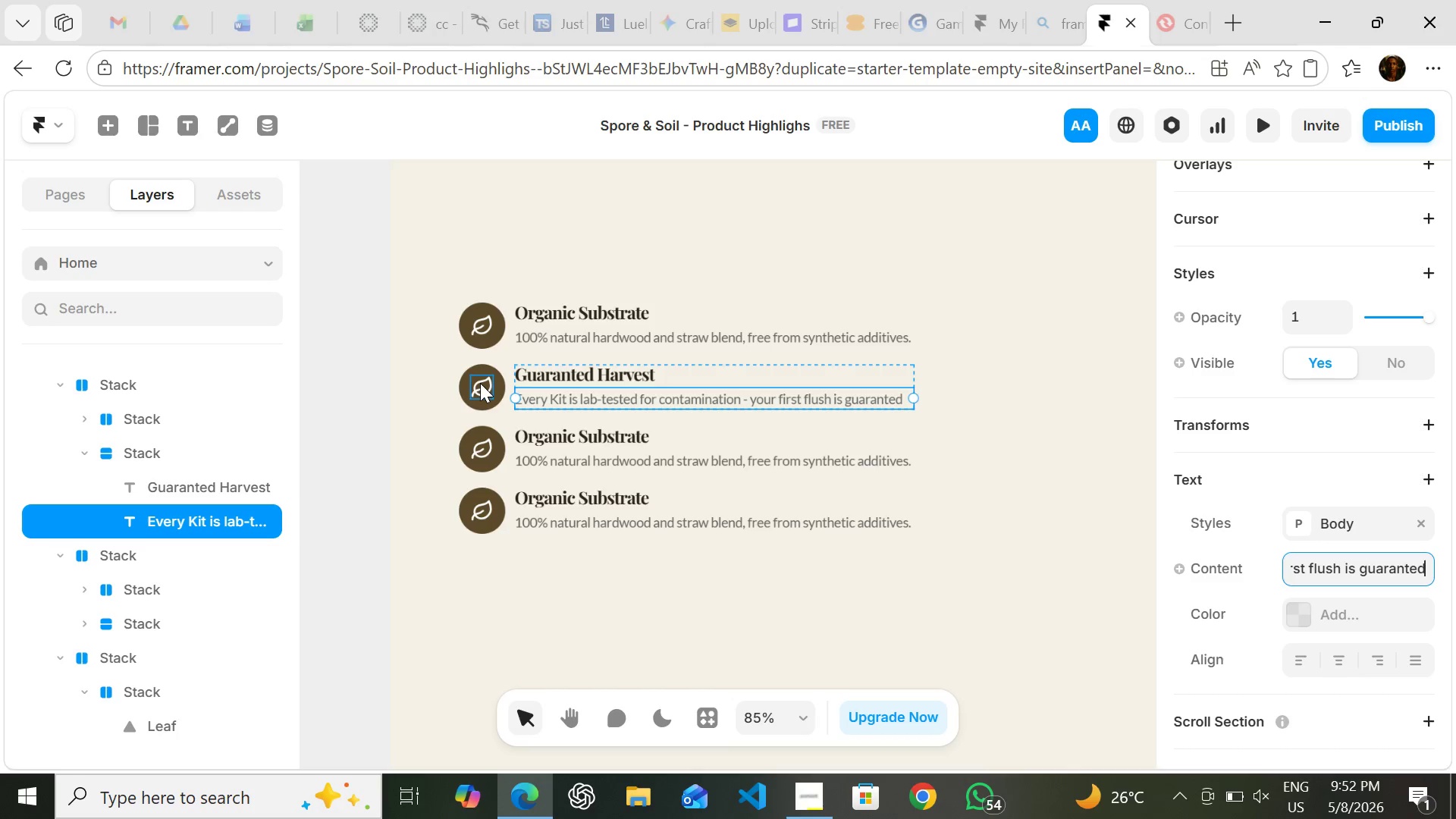 
wait(17.34)
 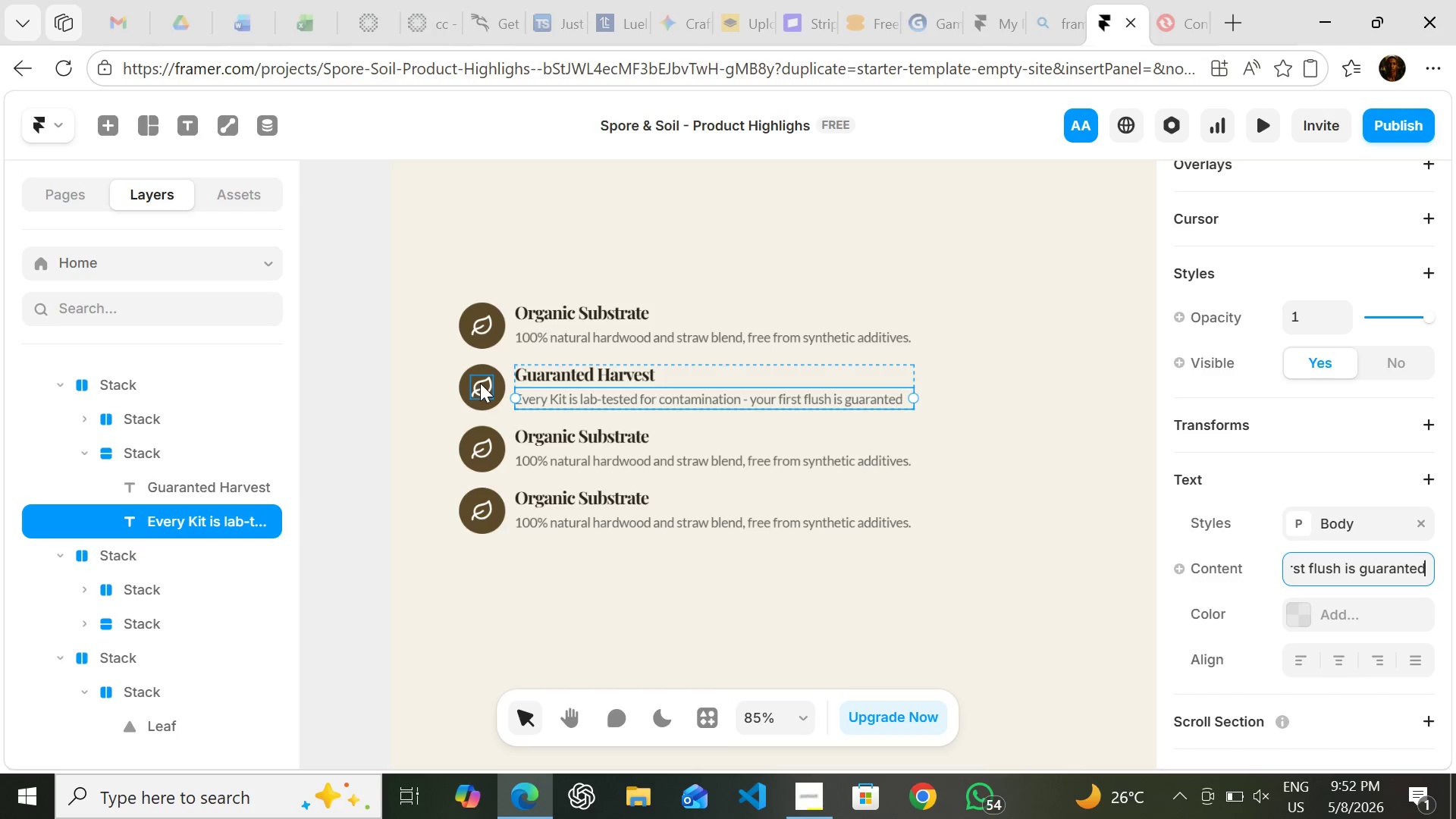 
left_click([560, 428])
 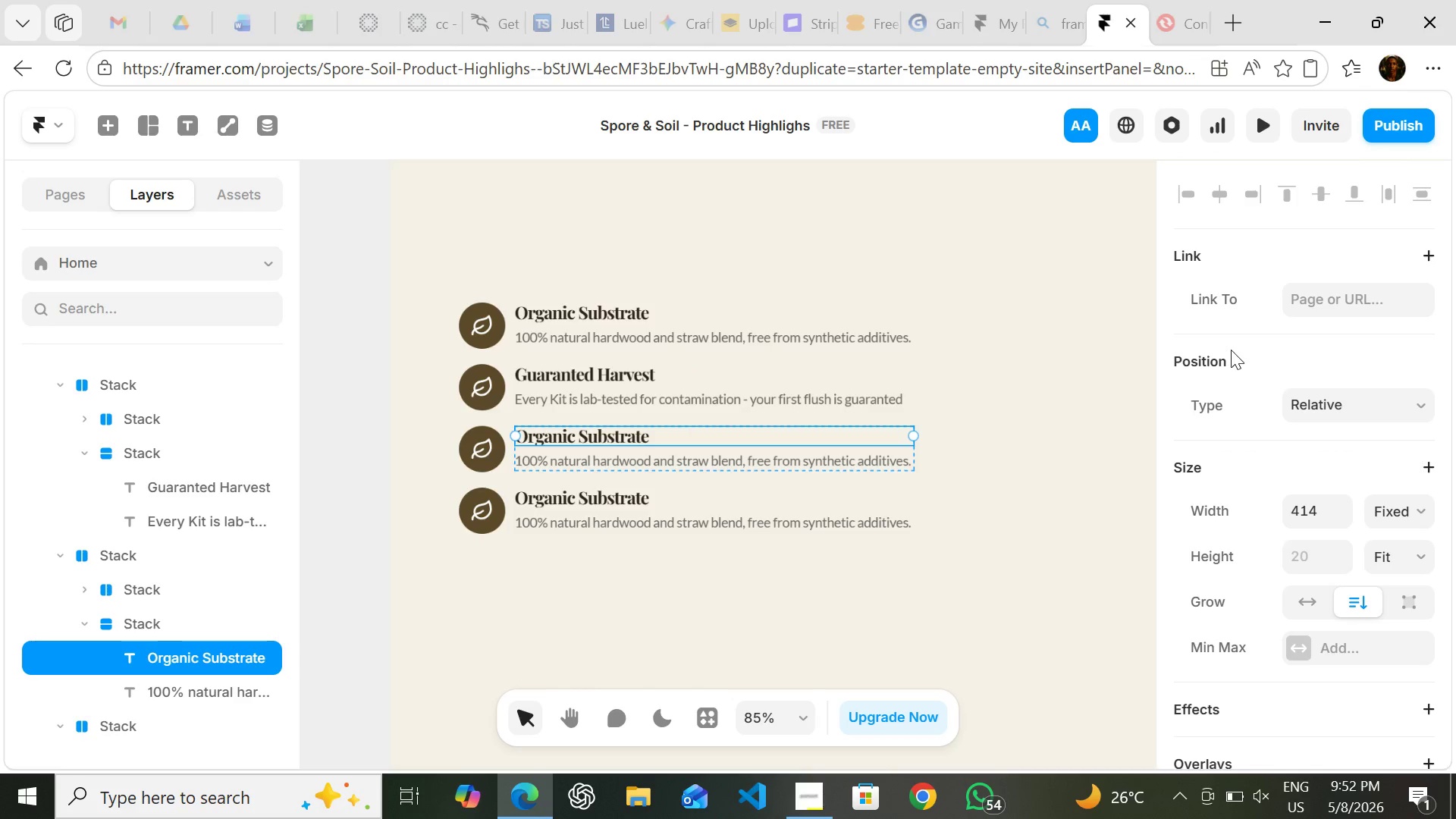 
mouse_move([1394, 493])
 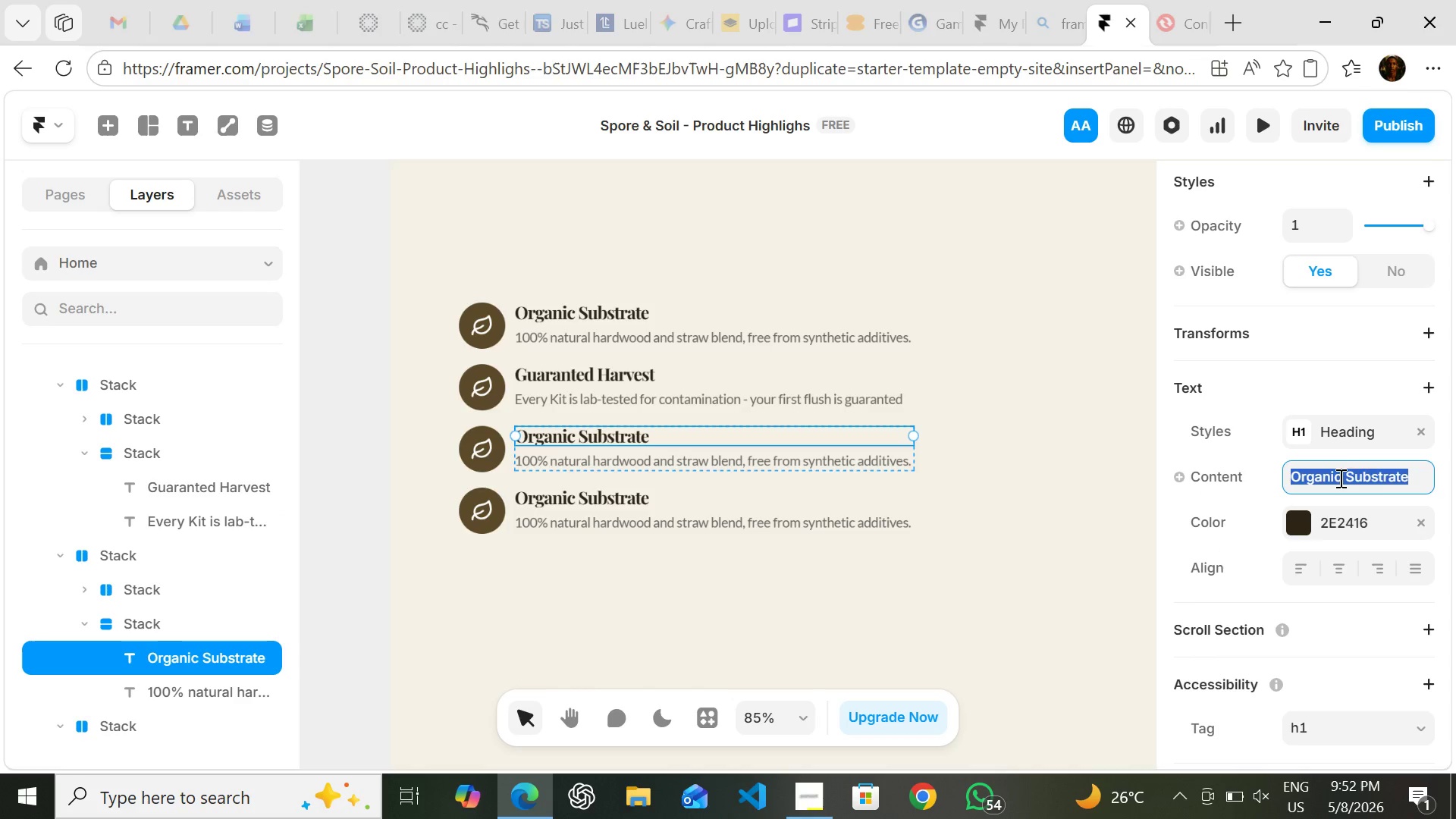 
double_click([1339, 478])
 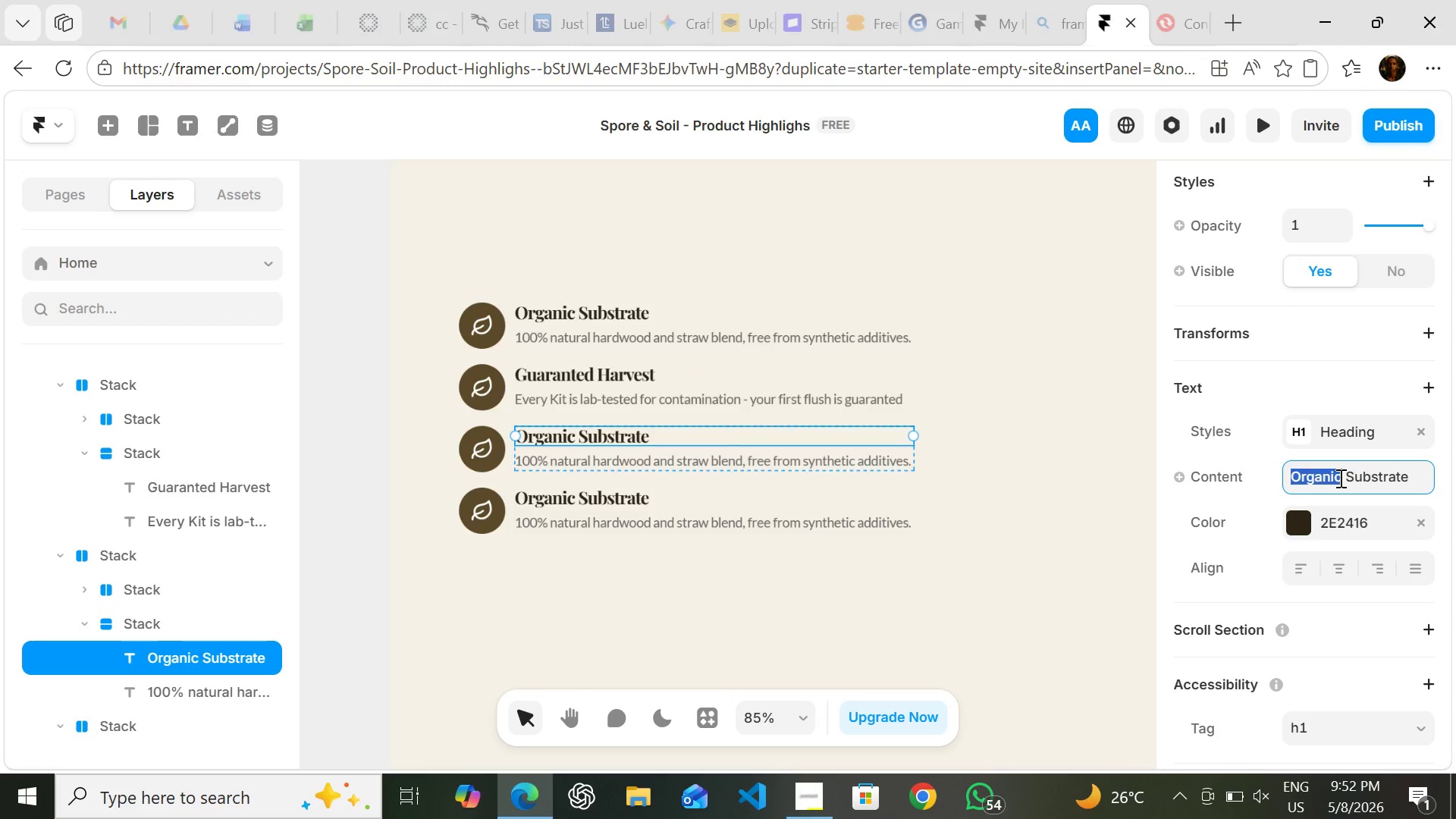 
double_click([1339, 478])
 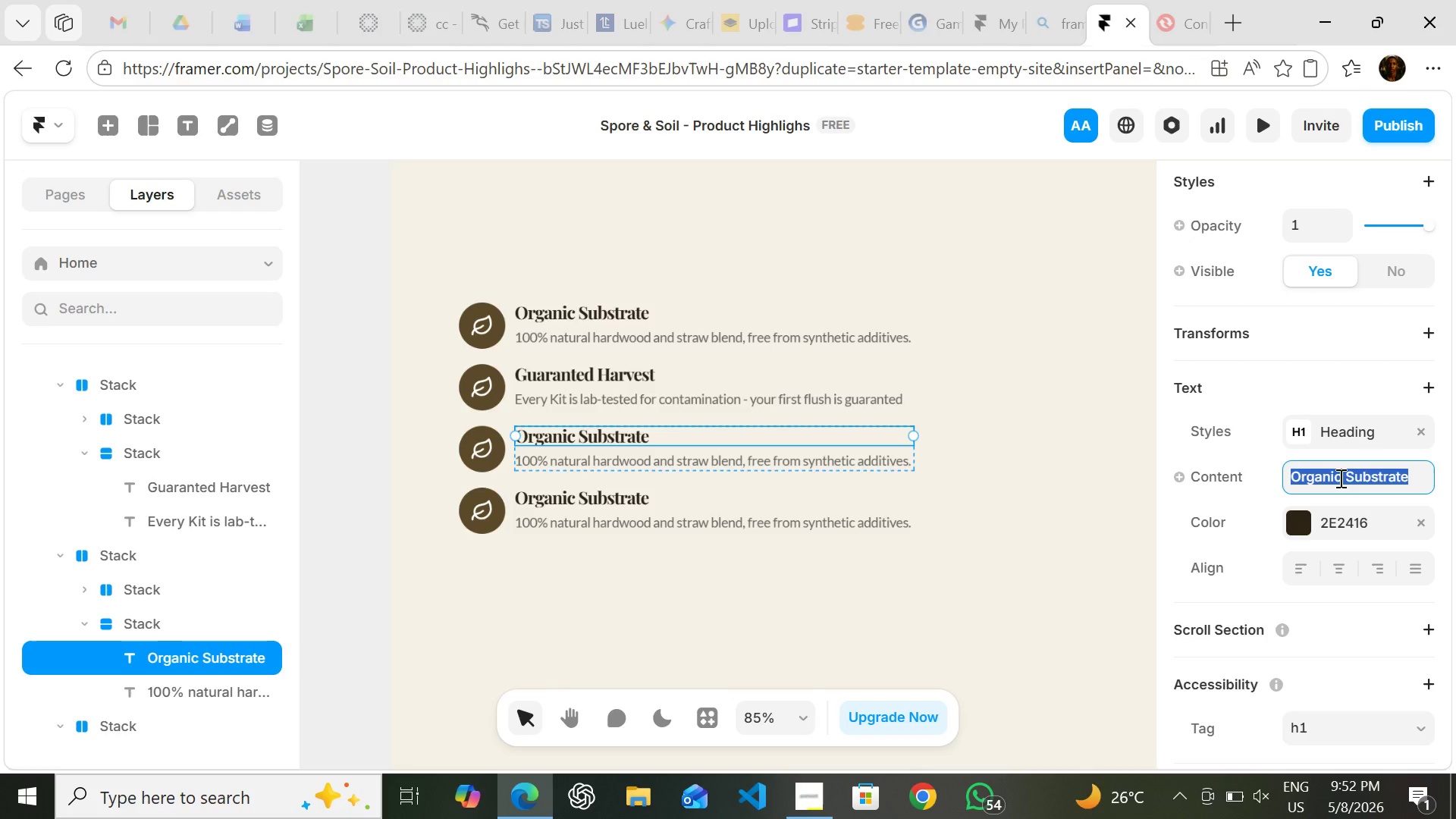 
triple_click([1339, 478])
 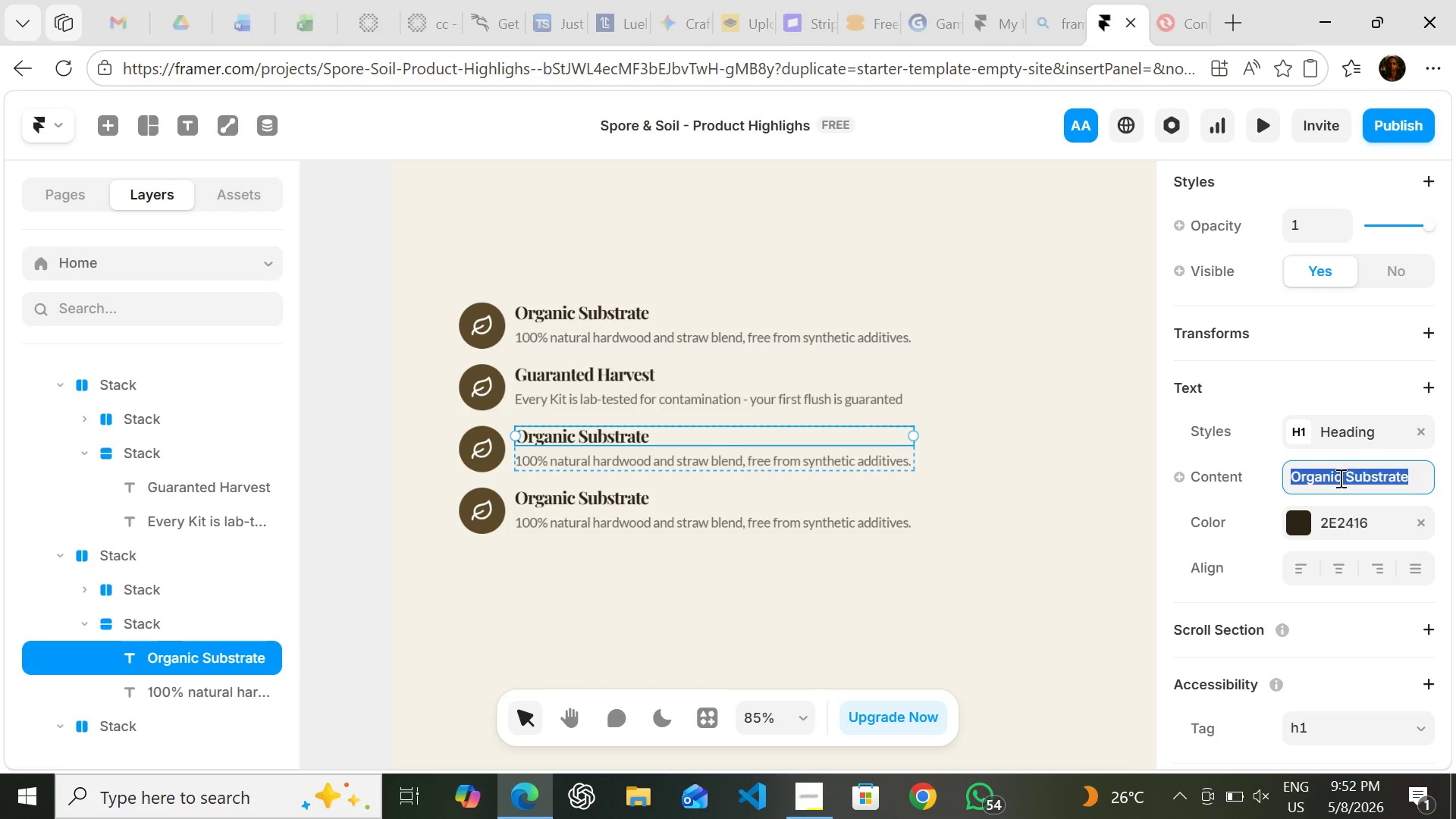 
triple_click([1339, 478])
 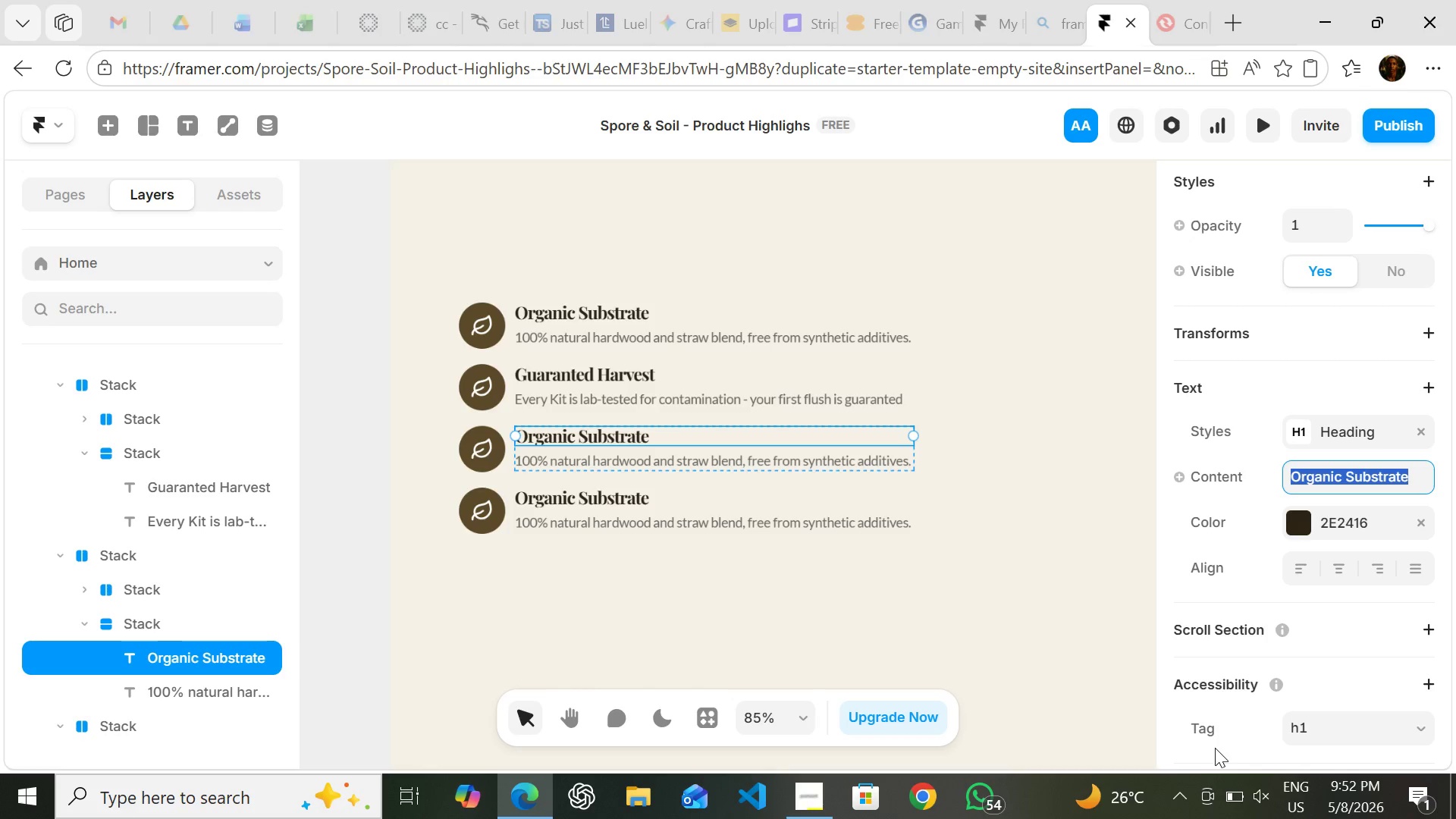 
left_click([1176, 784])
 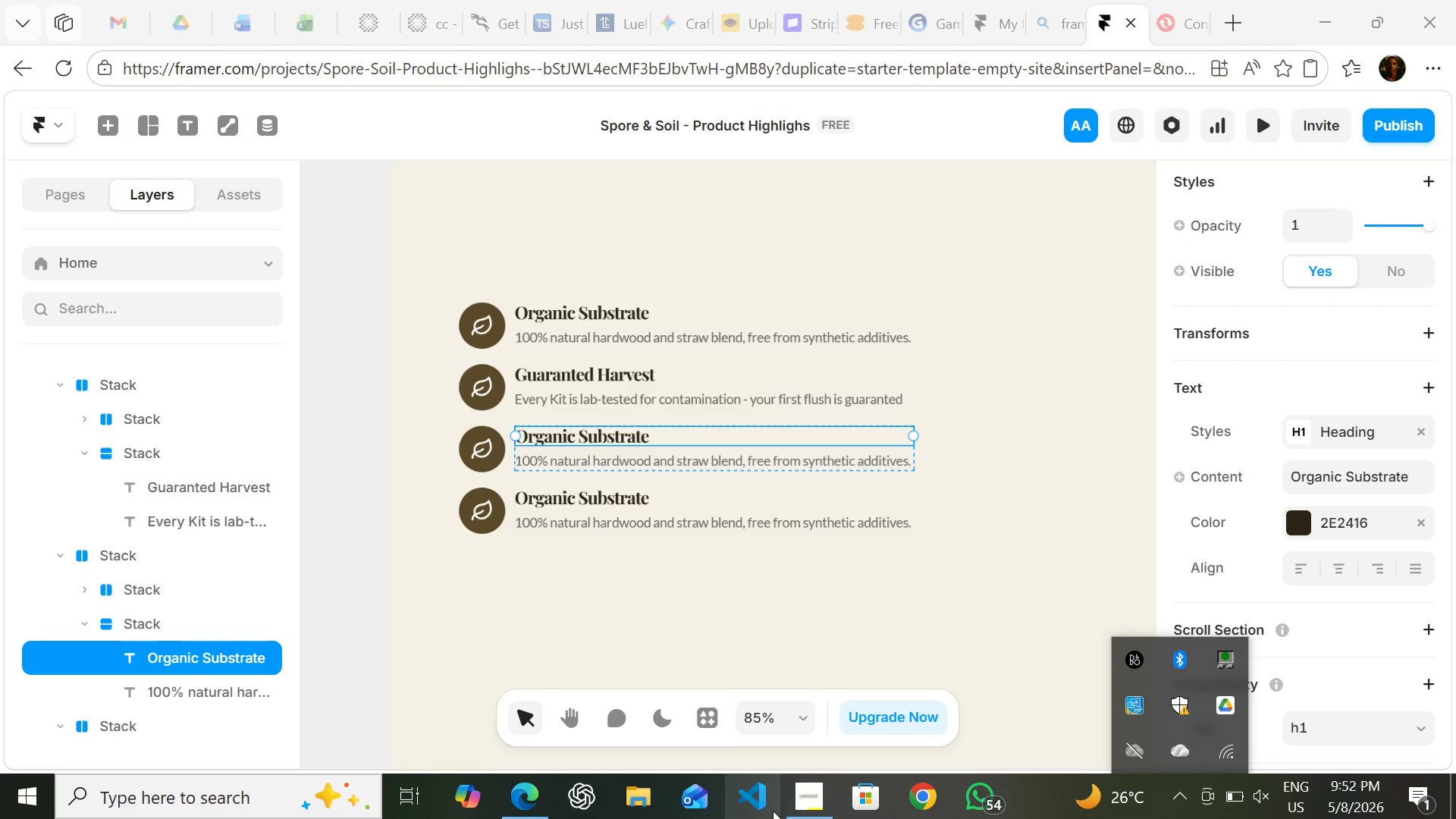 
left_click([818, 785])